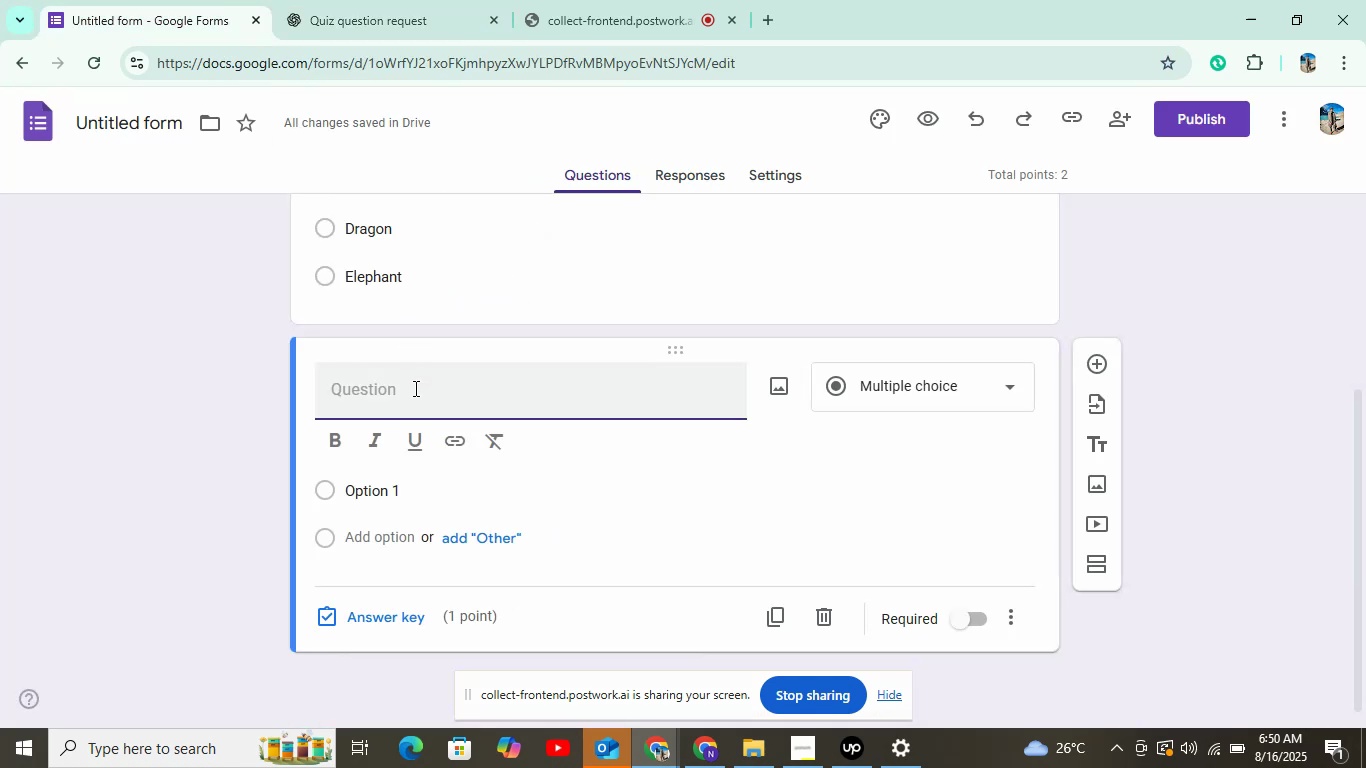 
right_click([414, 388])
 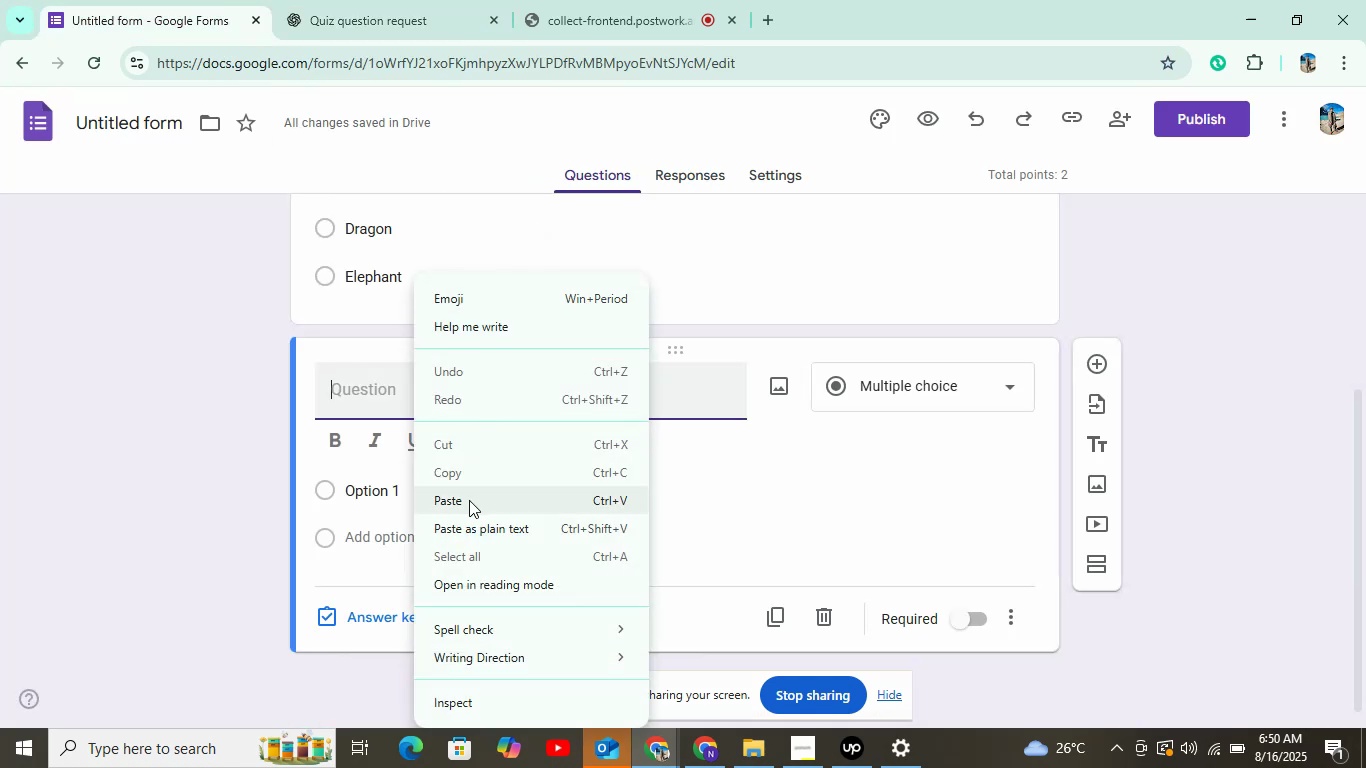 
left_click([469, 500])
 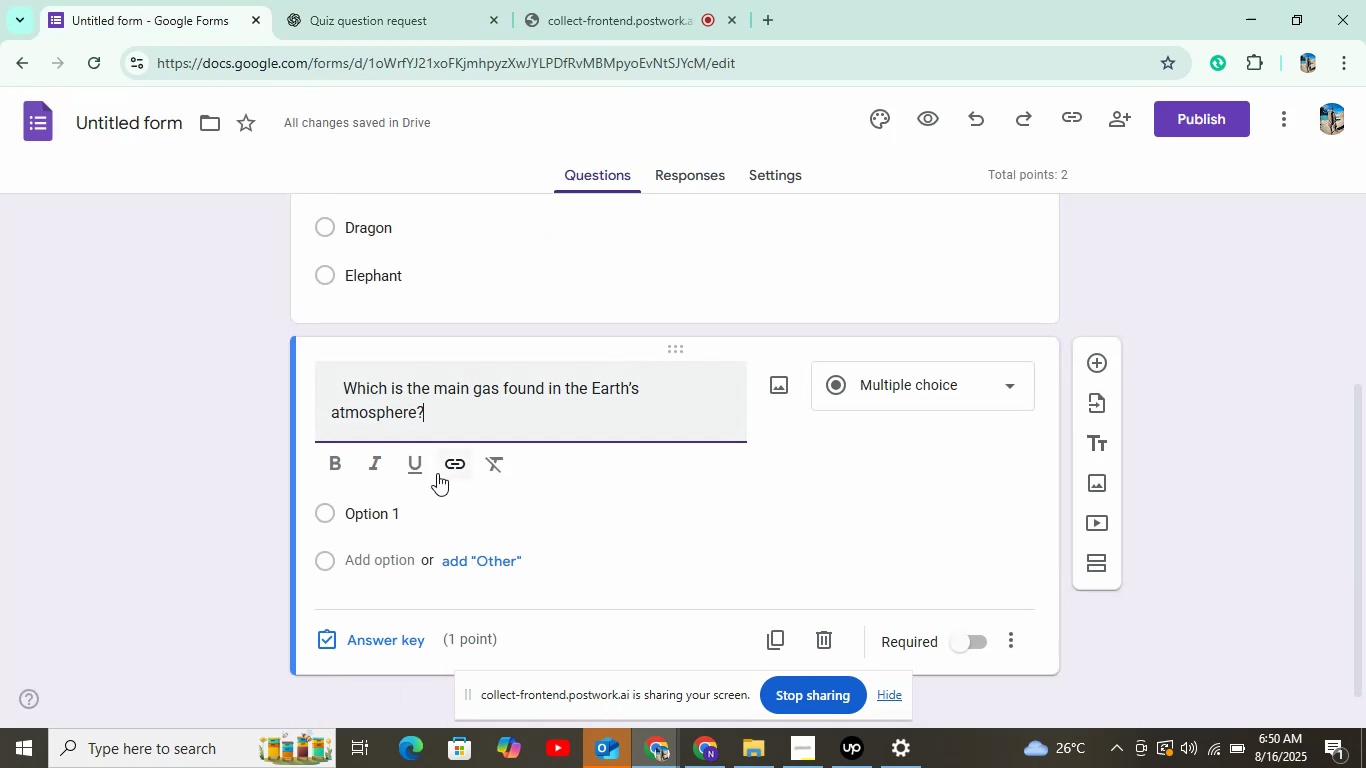 
scroll: coordinate [437, 473], scroll_direction: down, amount: 2.0
 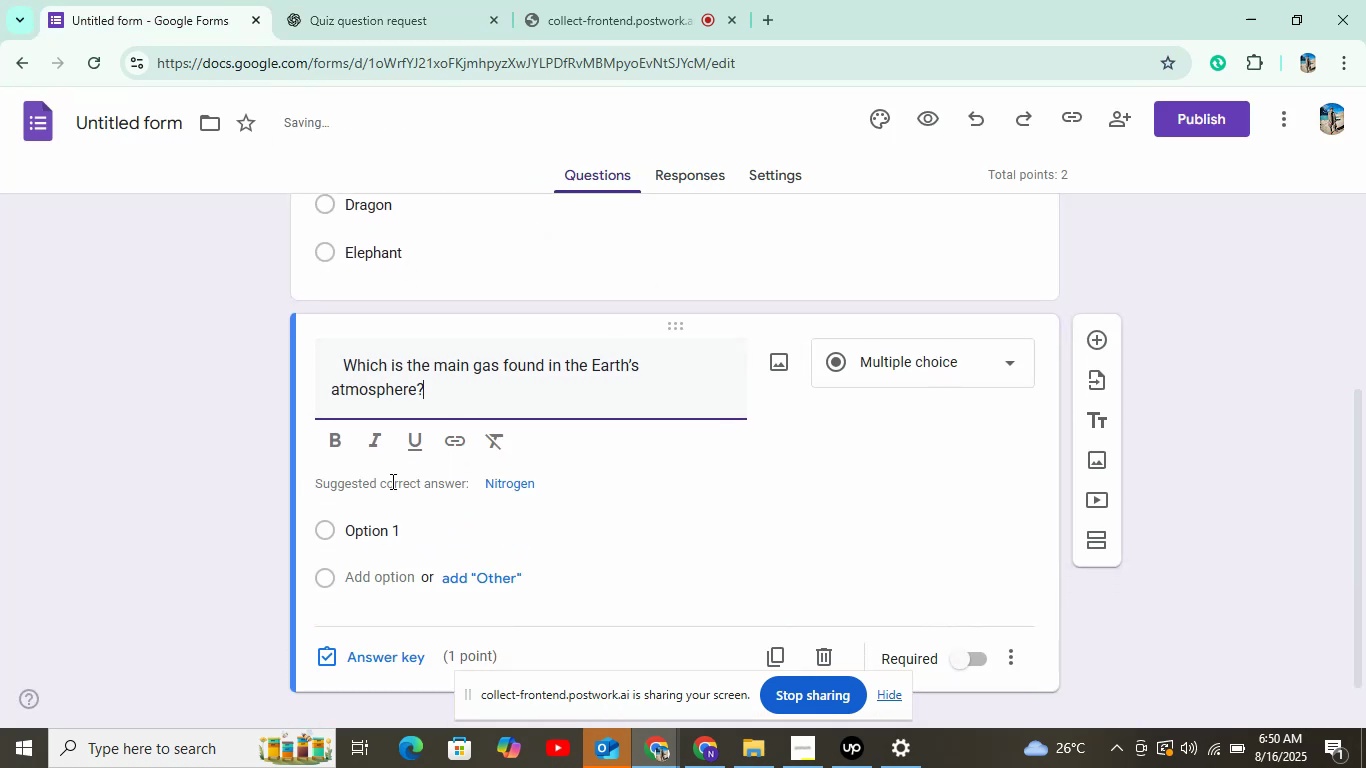 
left_click([398, 523])
 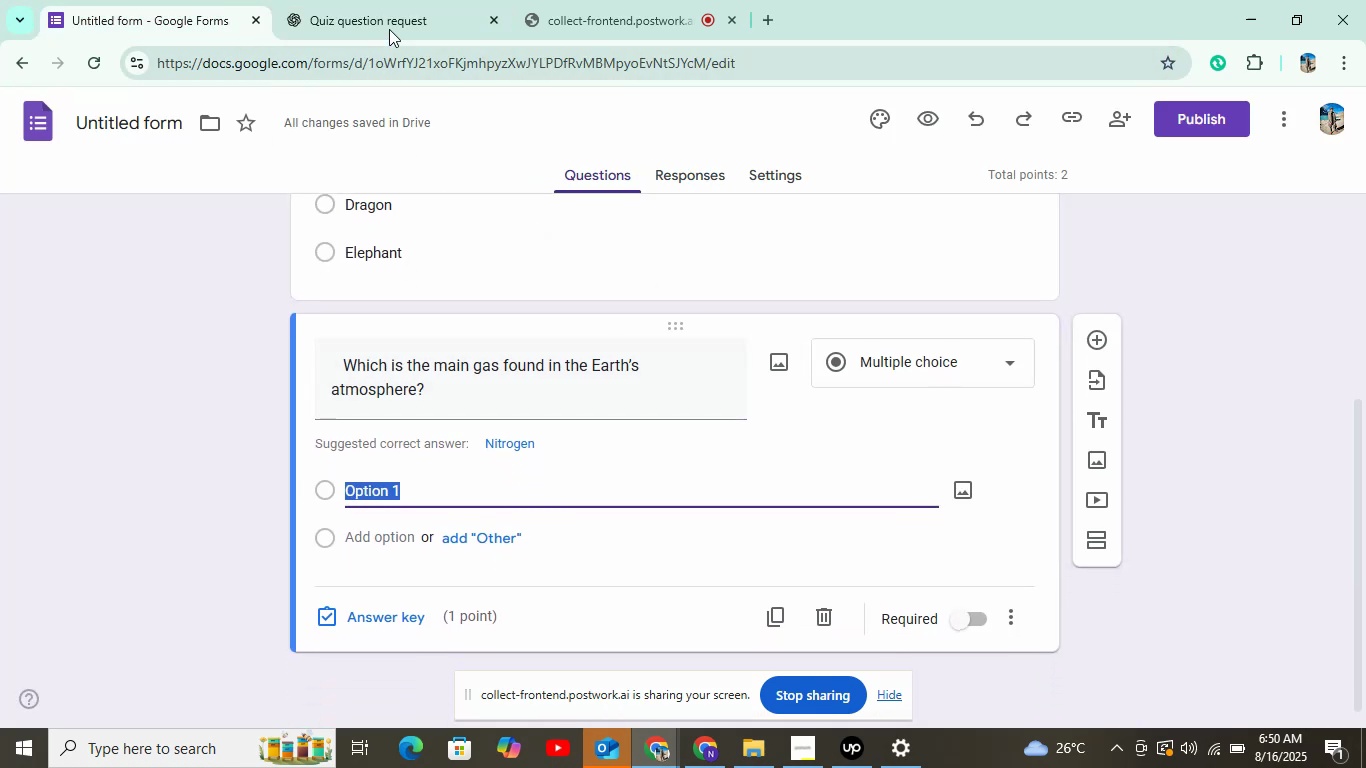 
left_click([390, 24])
 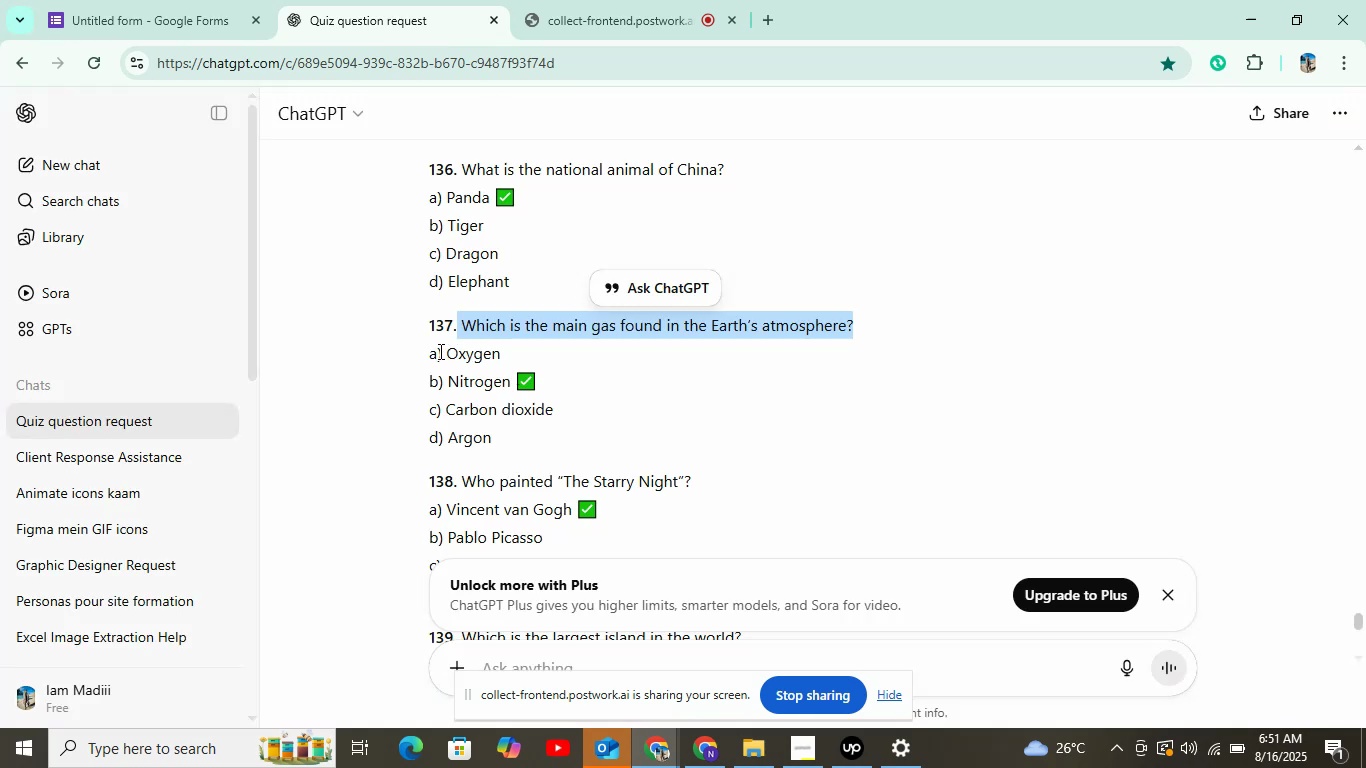 
left_click_drag(start_coordinate=[446, 356], to_coordinate=[545, 355])
 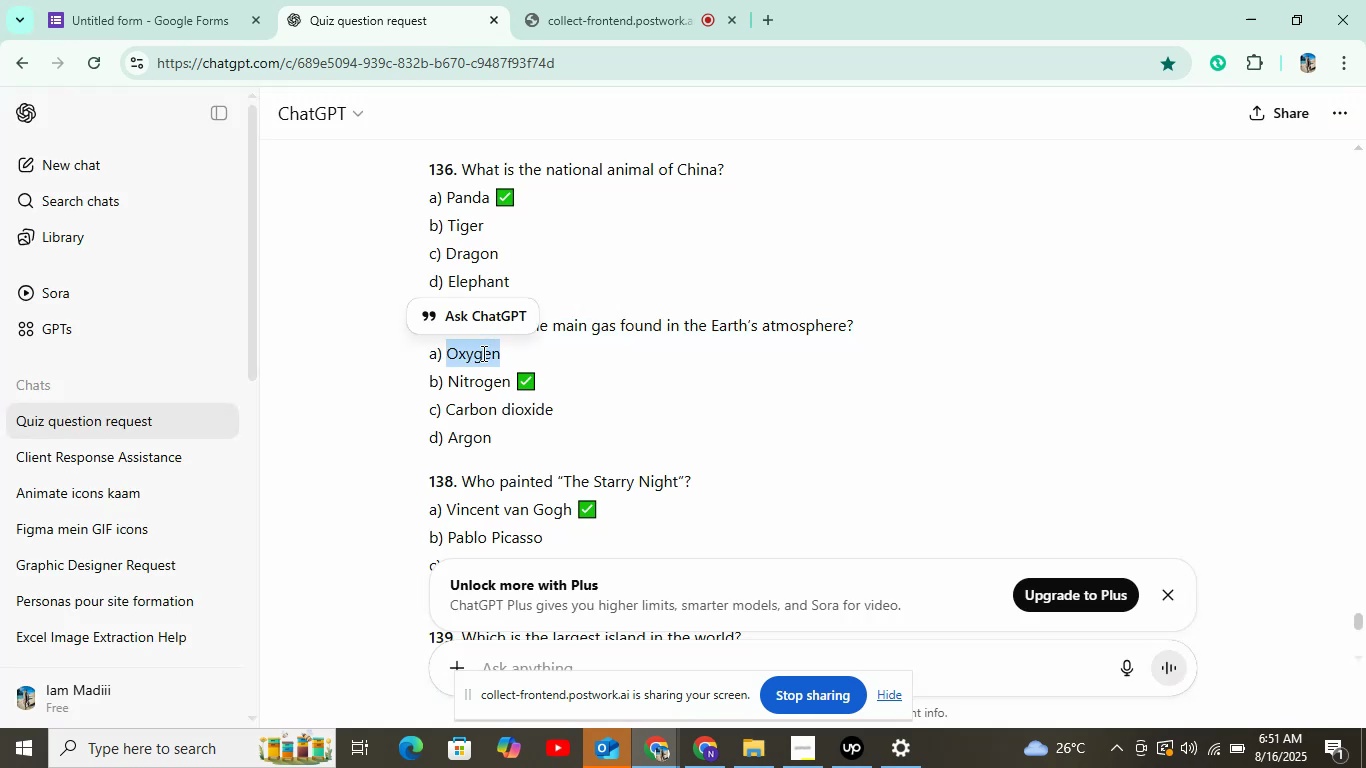 
right_click([482, 353])
 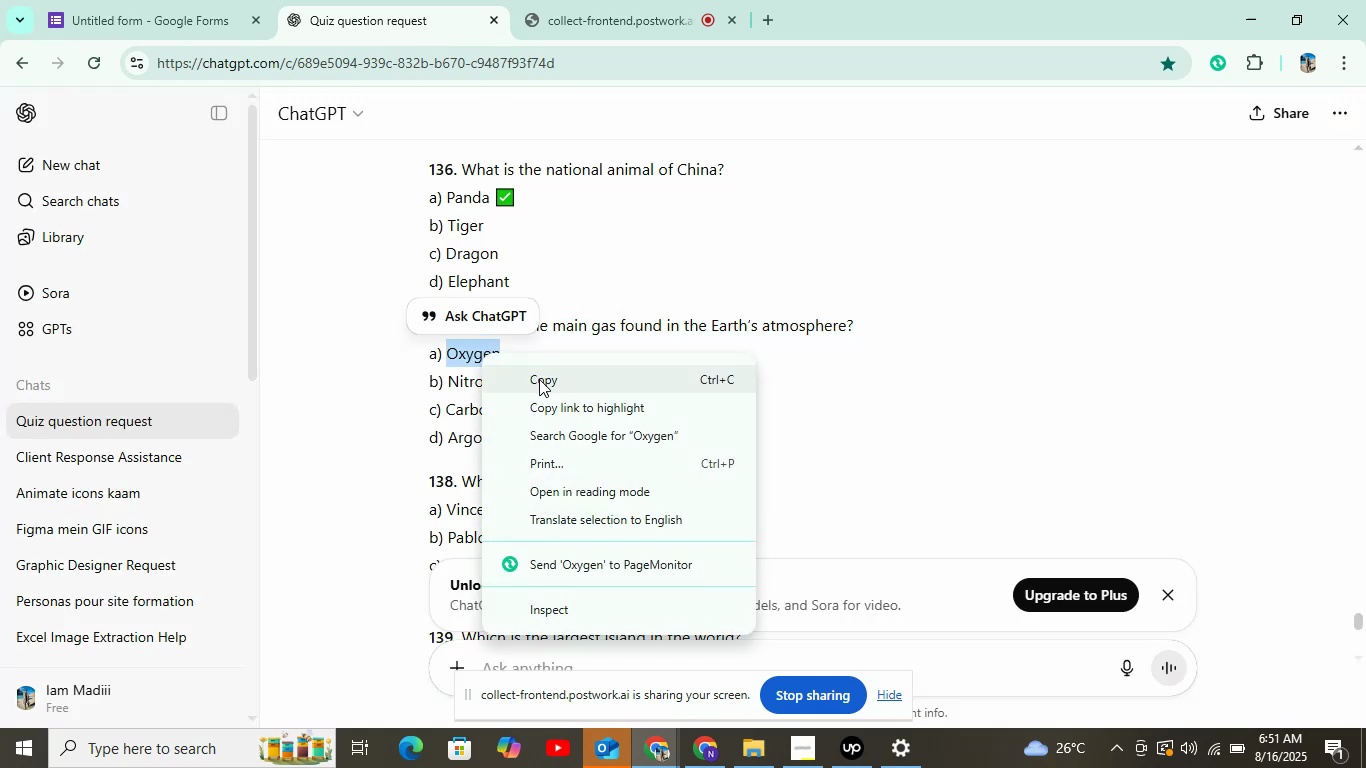 
left_click([539, 379])
 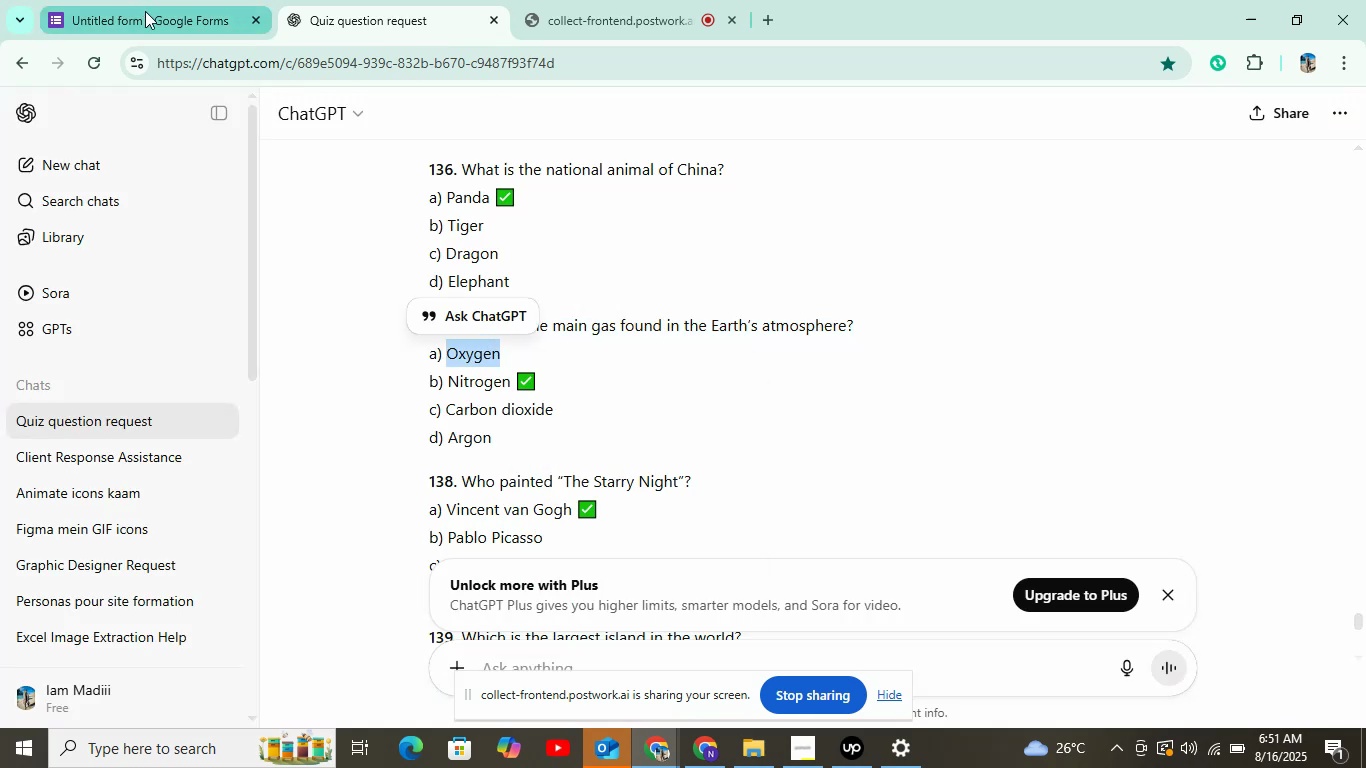 
left_click([146, 18])
 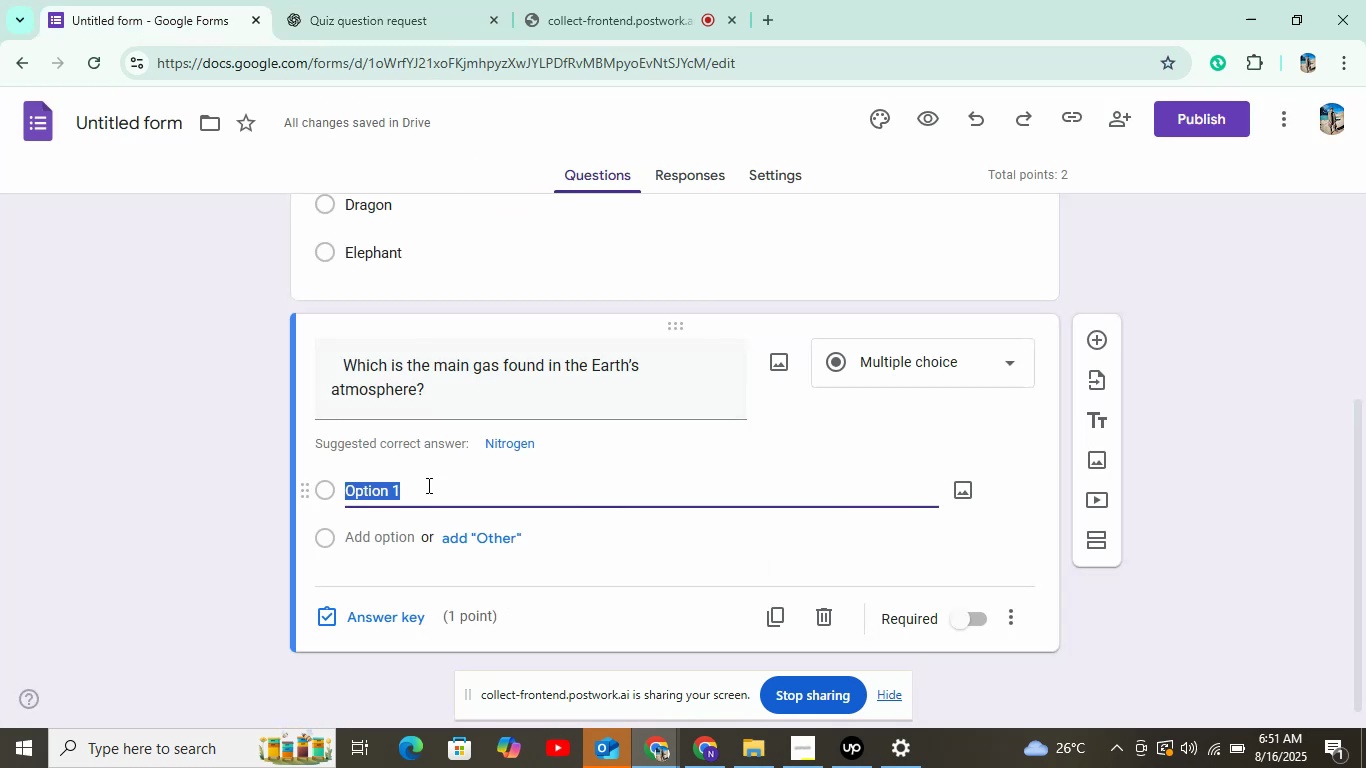 
right_click([427, 485])
 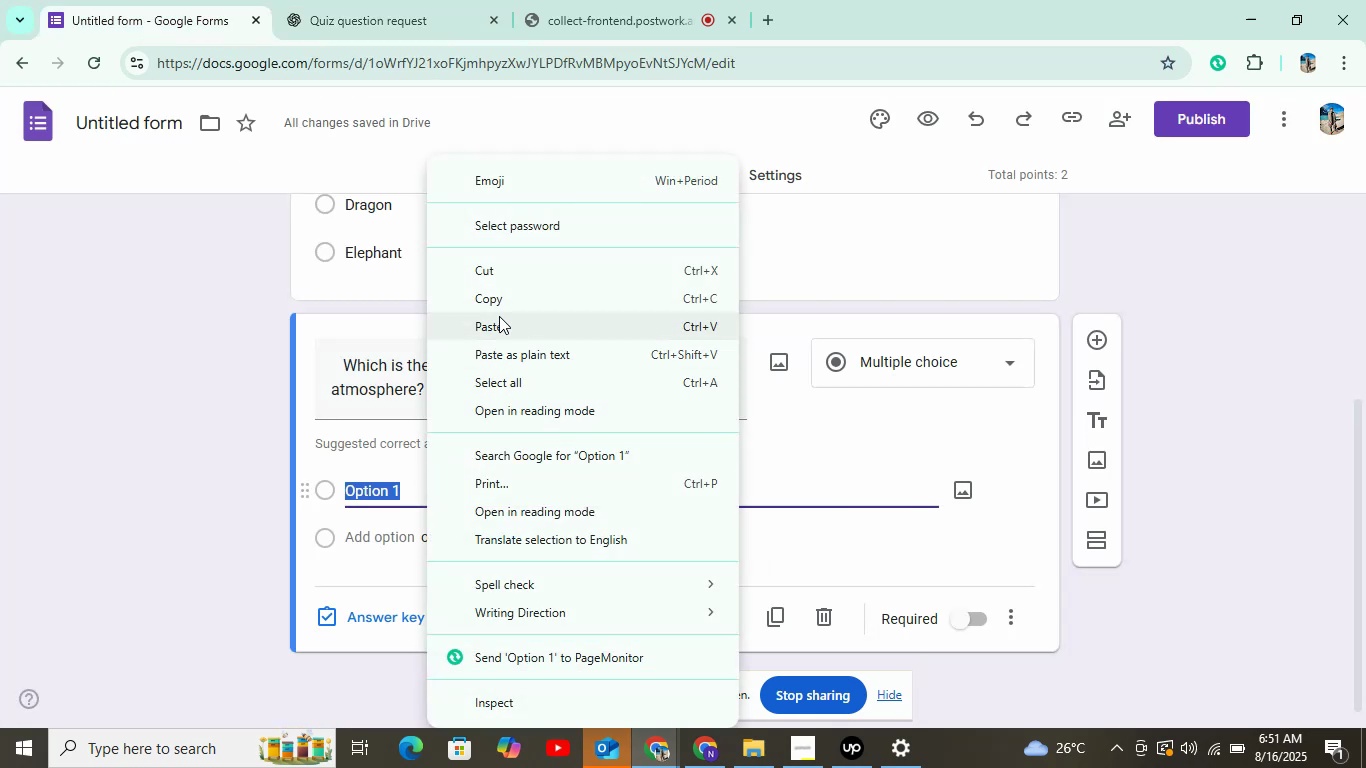 
left_click([499, 316])
 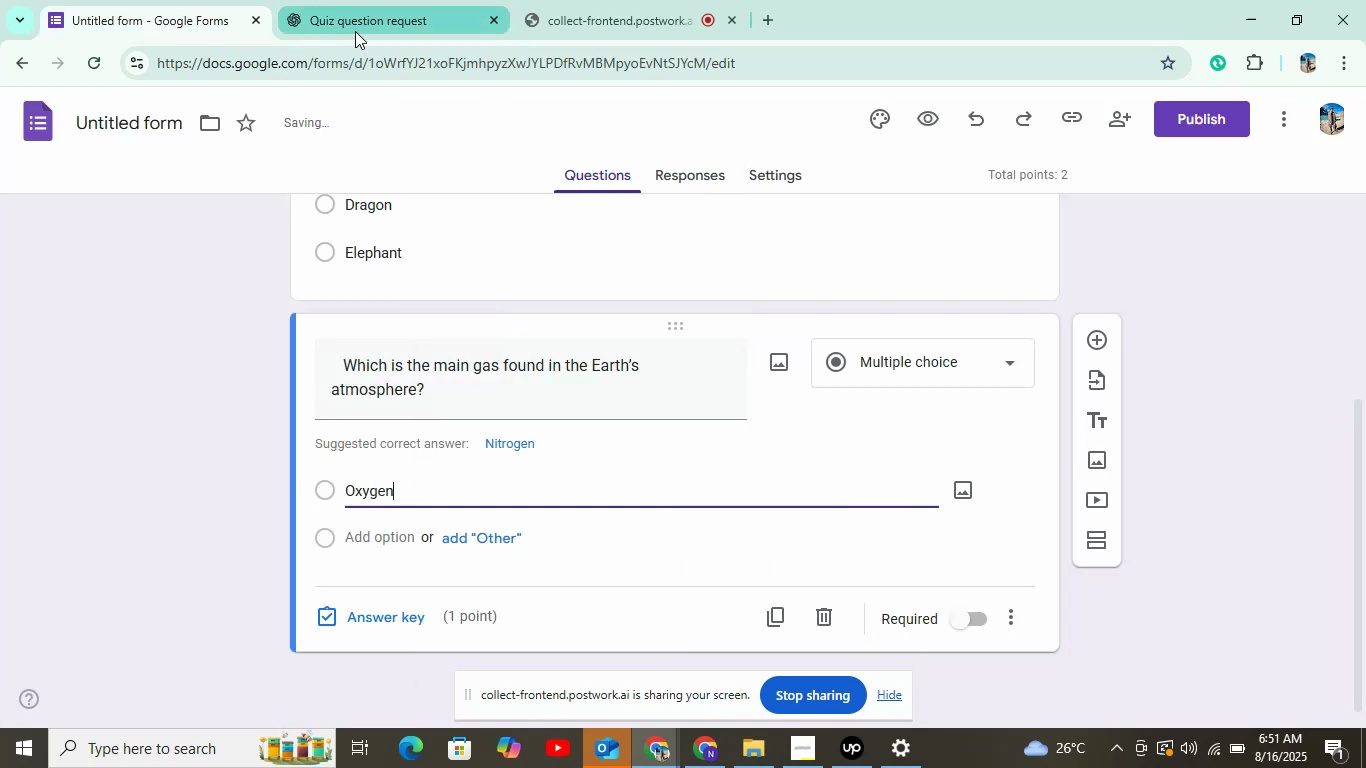 
left_click([355, 31])
 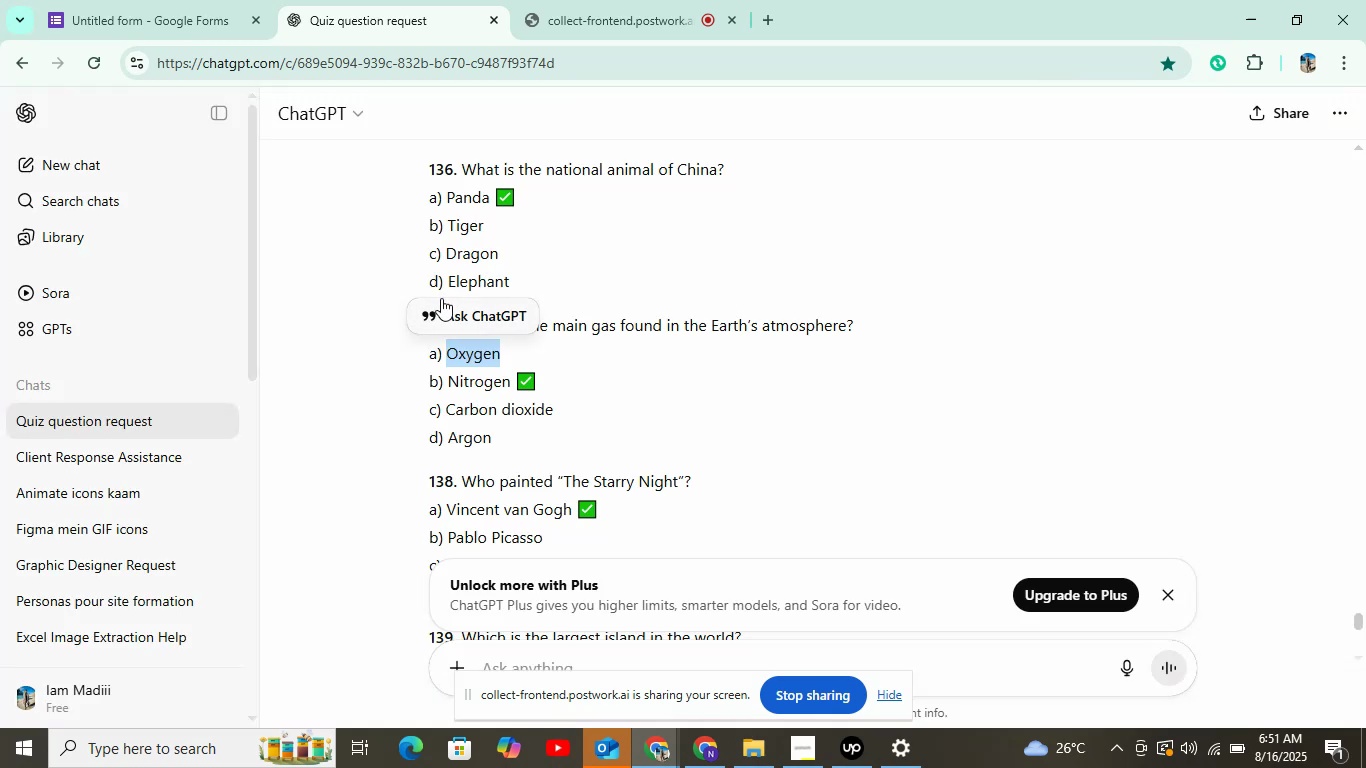 
left_click_drag(start_coordinate=[450, 373], to_coordinate=[514, 375])
 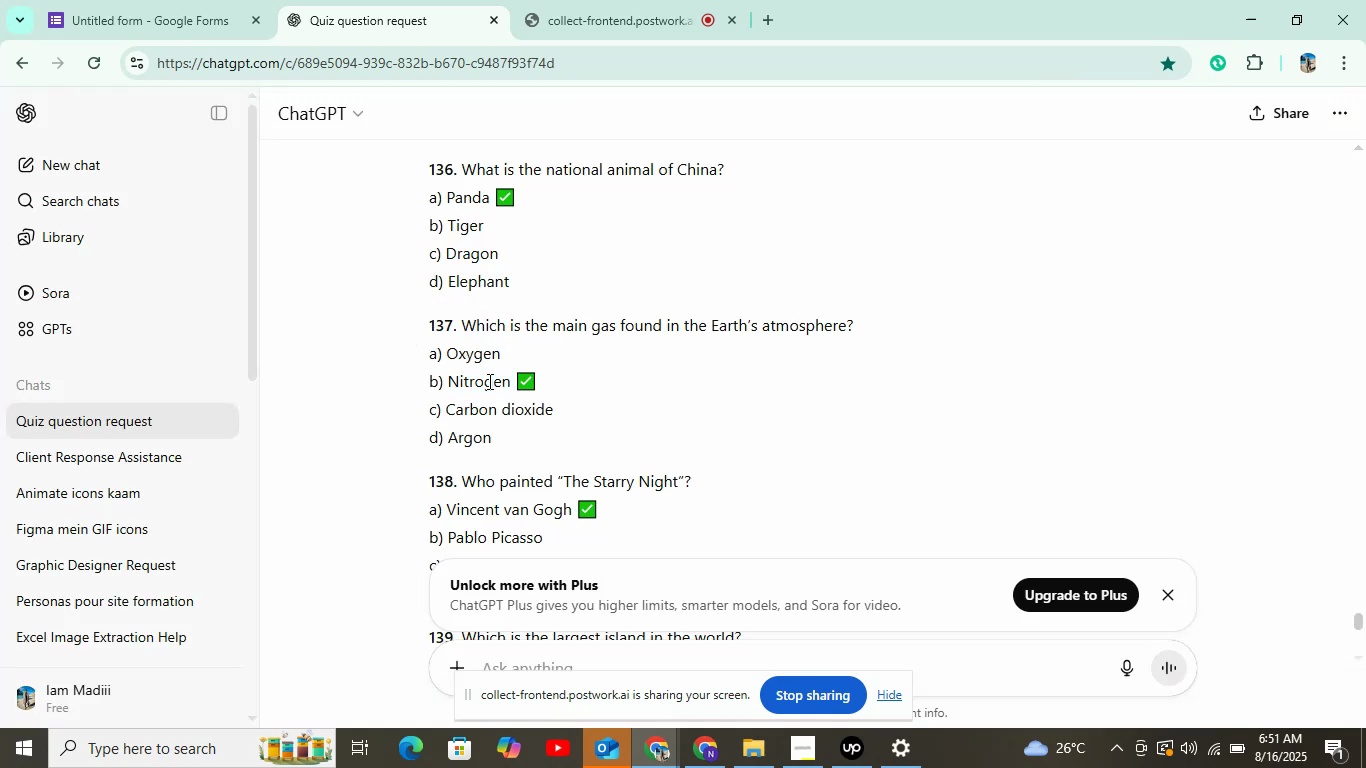 
left_click([488, 381])
 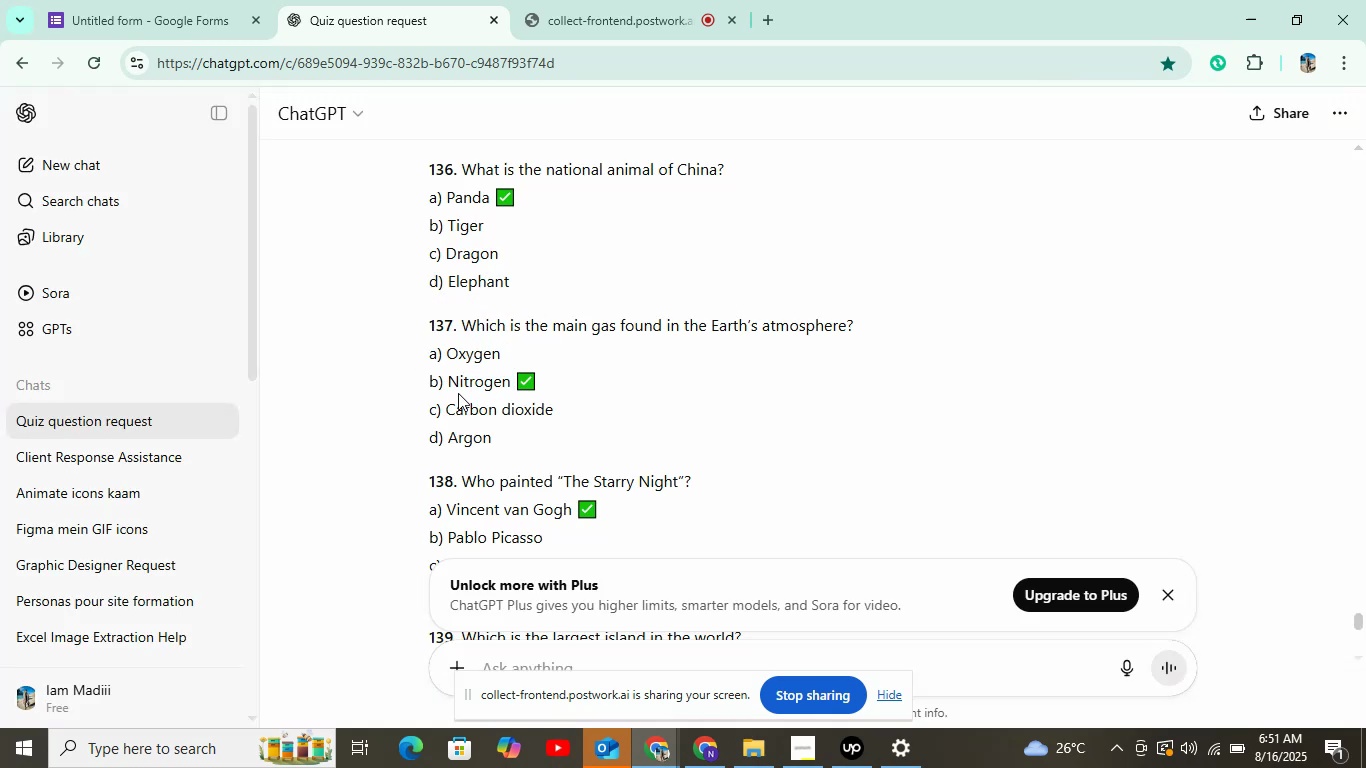 
left_click_drag(start_coordinate=[448, 381], to_coordinate=[513, 378])
 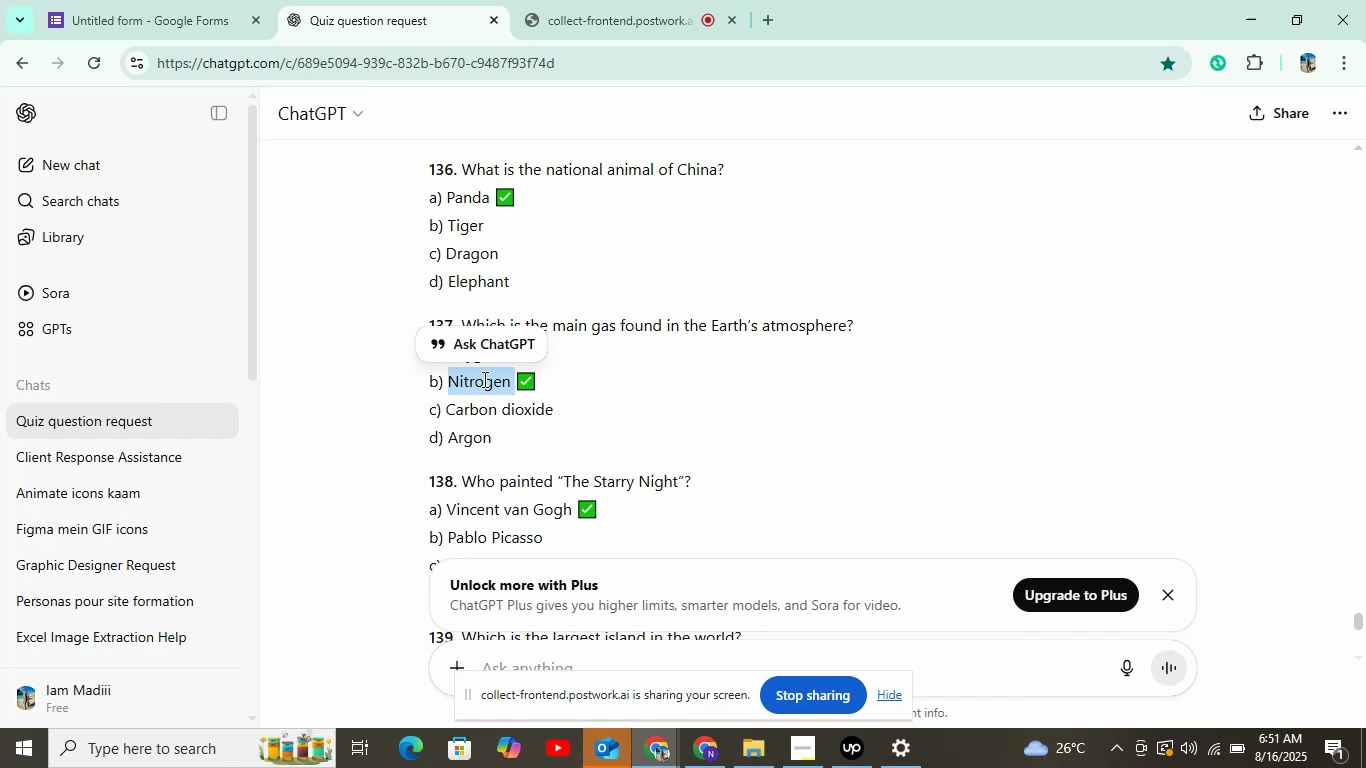 
right_click([483, 379])
 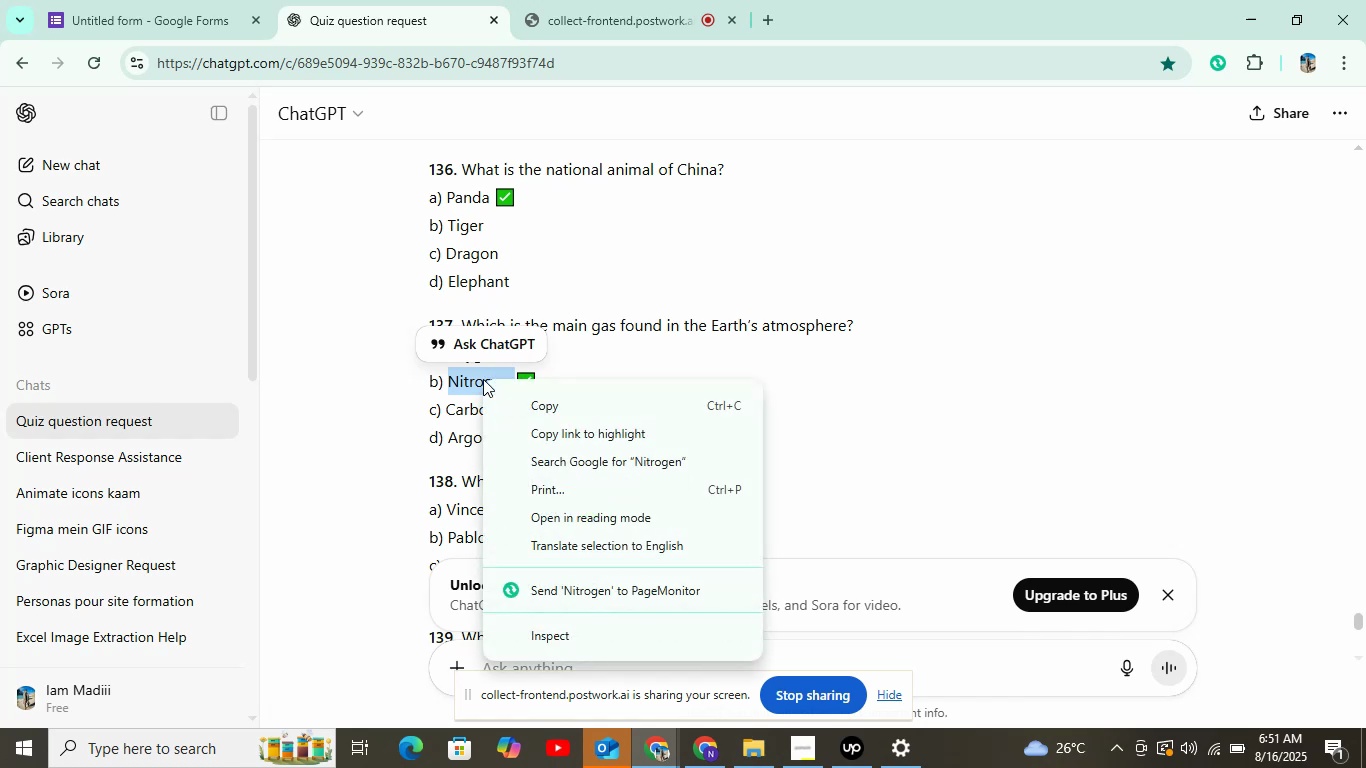 
left_click([540, 401])
 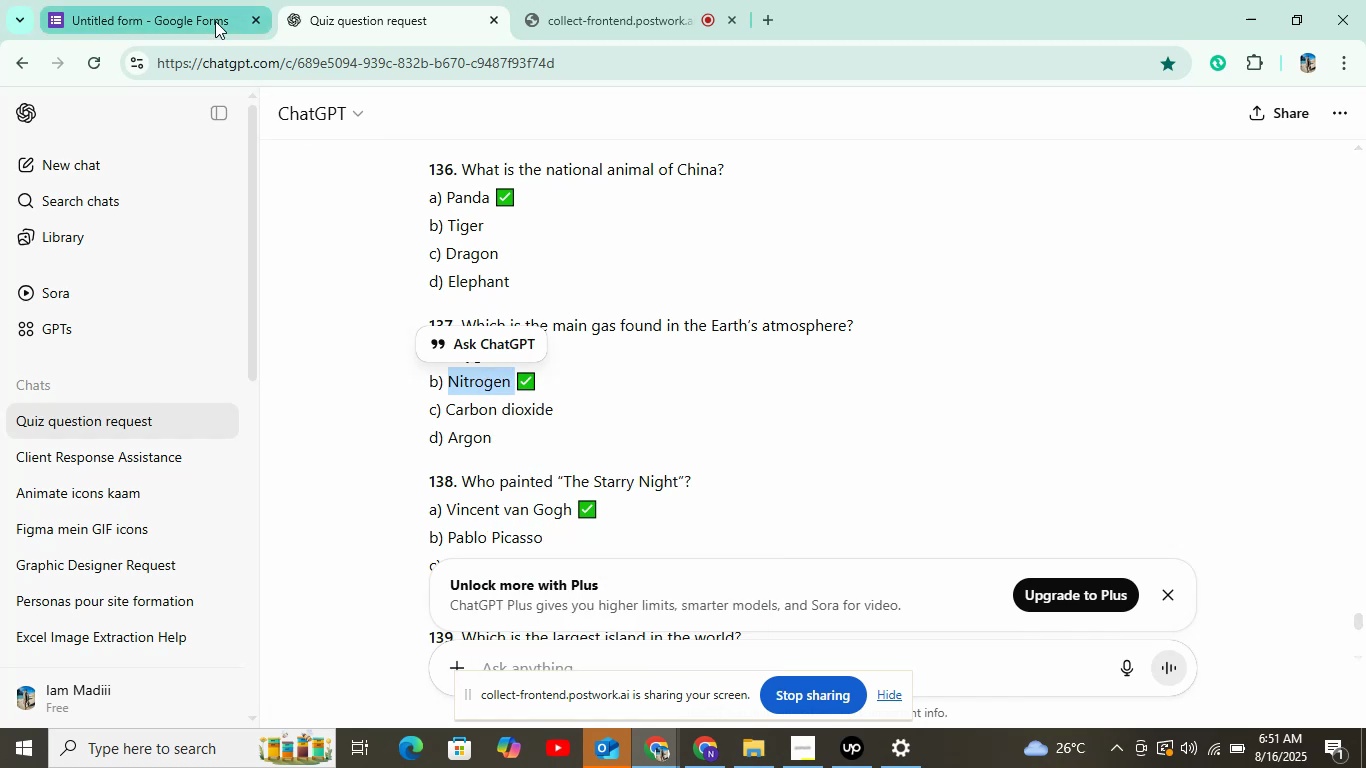 
left_click([215, 21])
 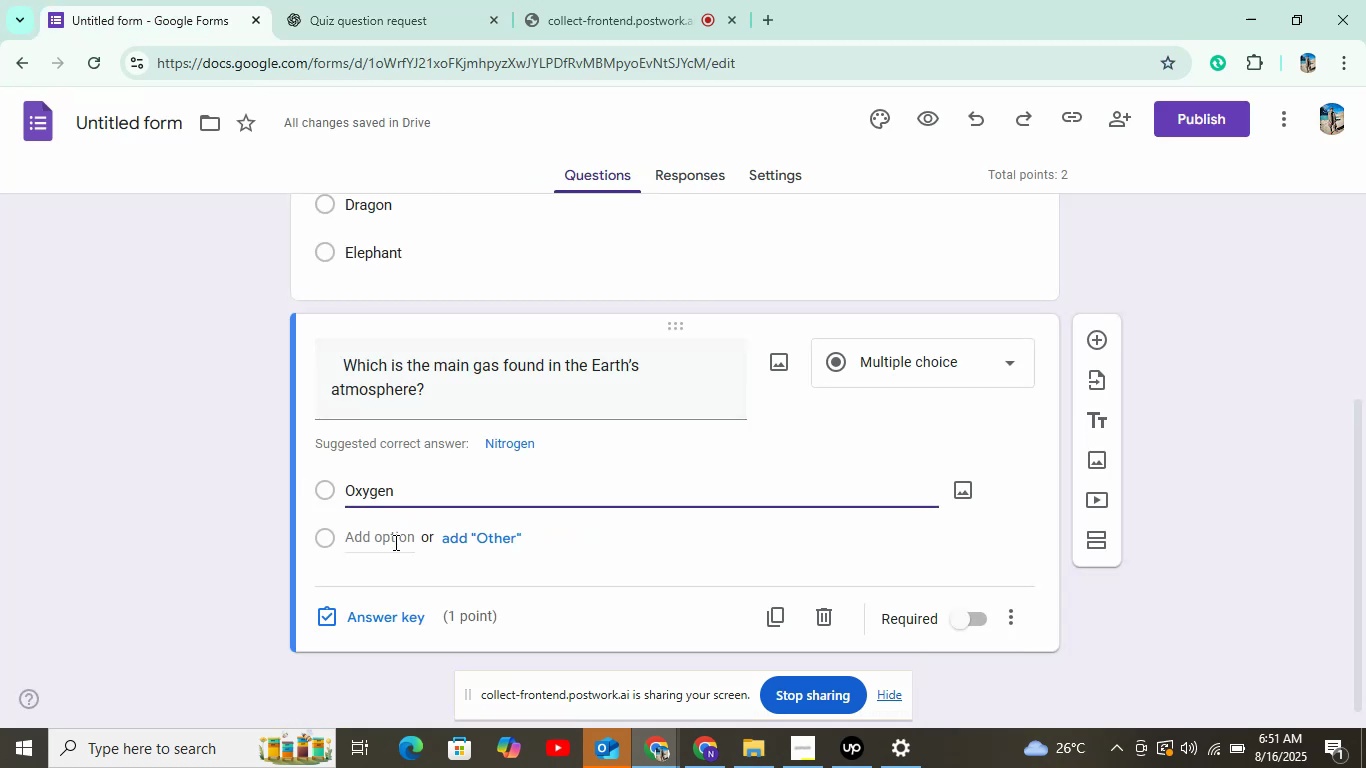 
left_click([394, 542])
 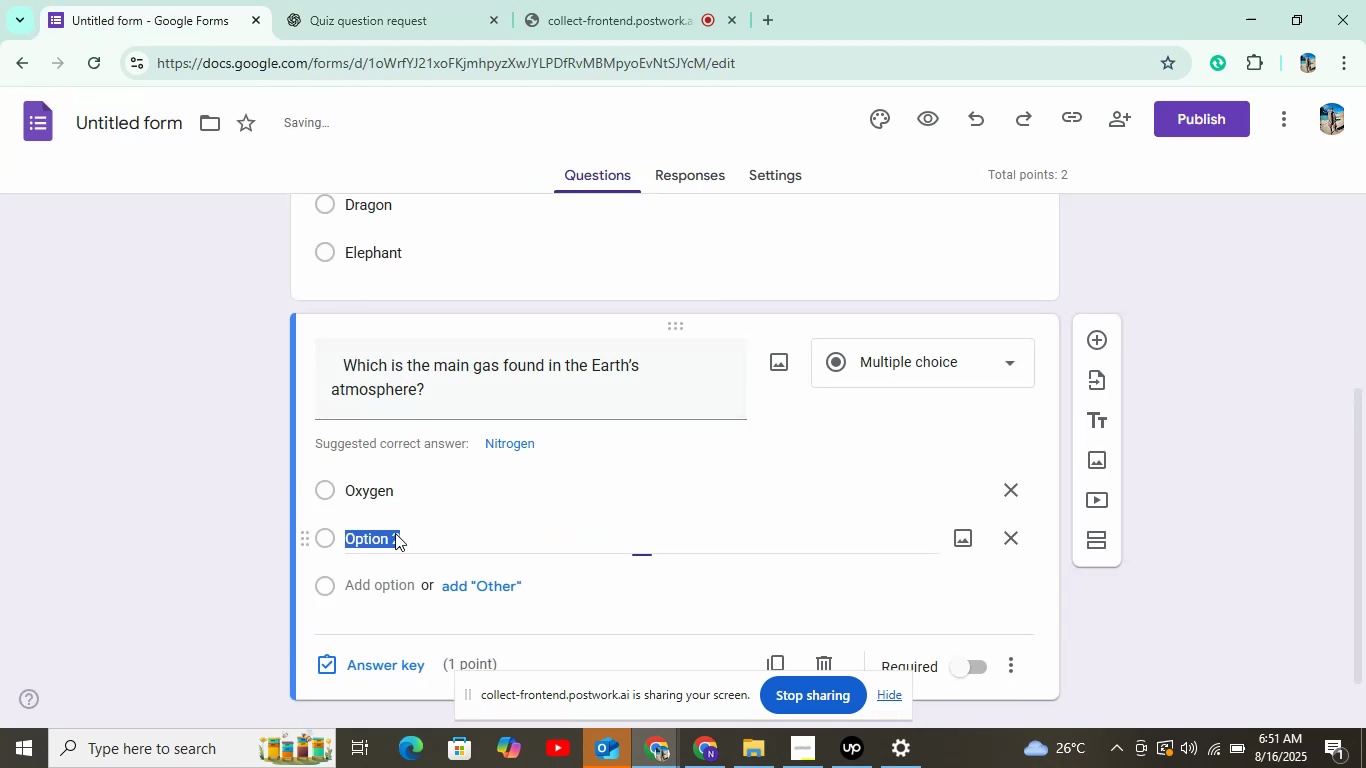 
right_click([395, 533])
 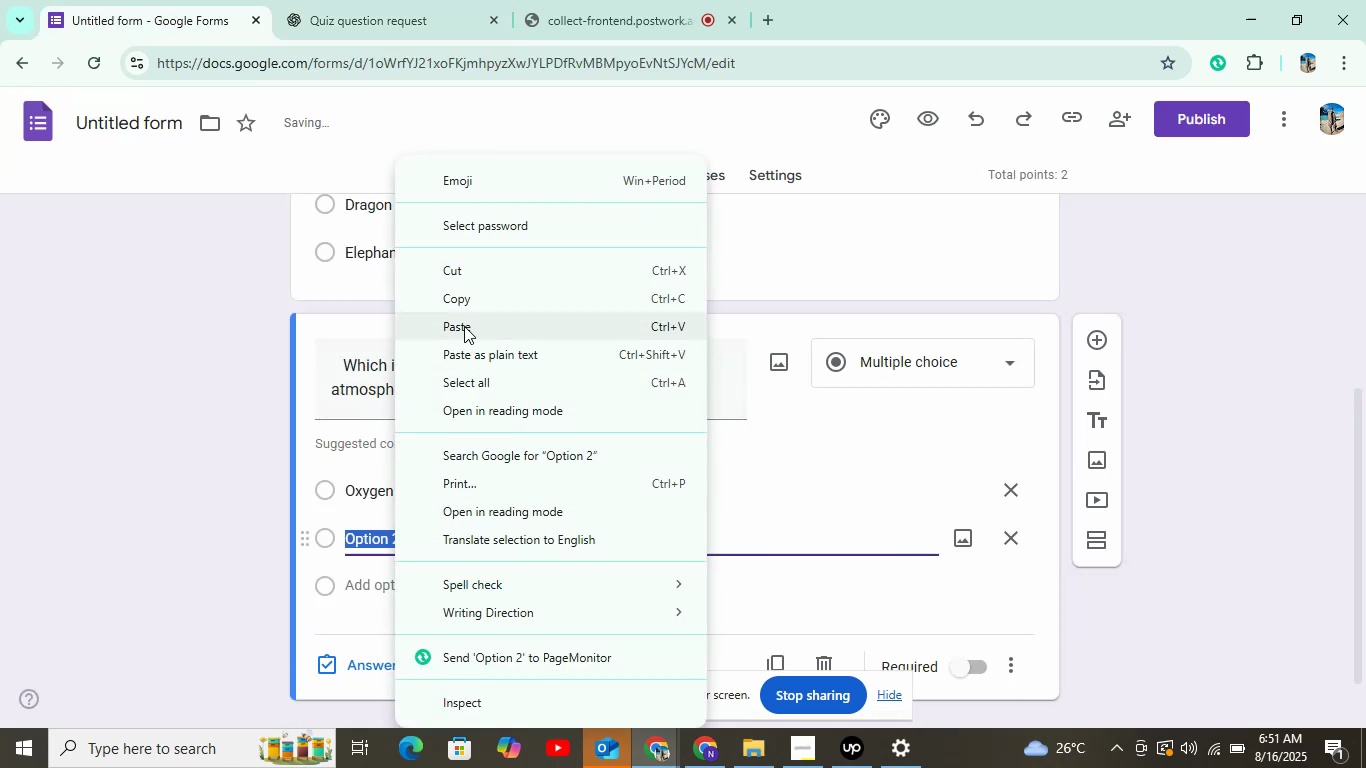 
left_click([464, 326])
 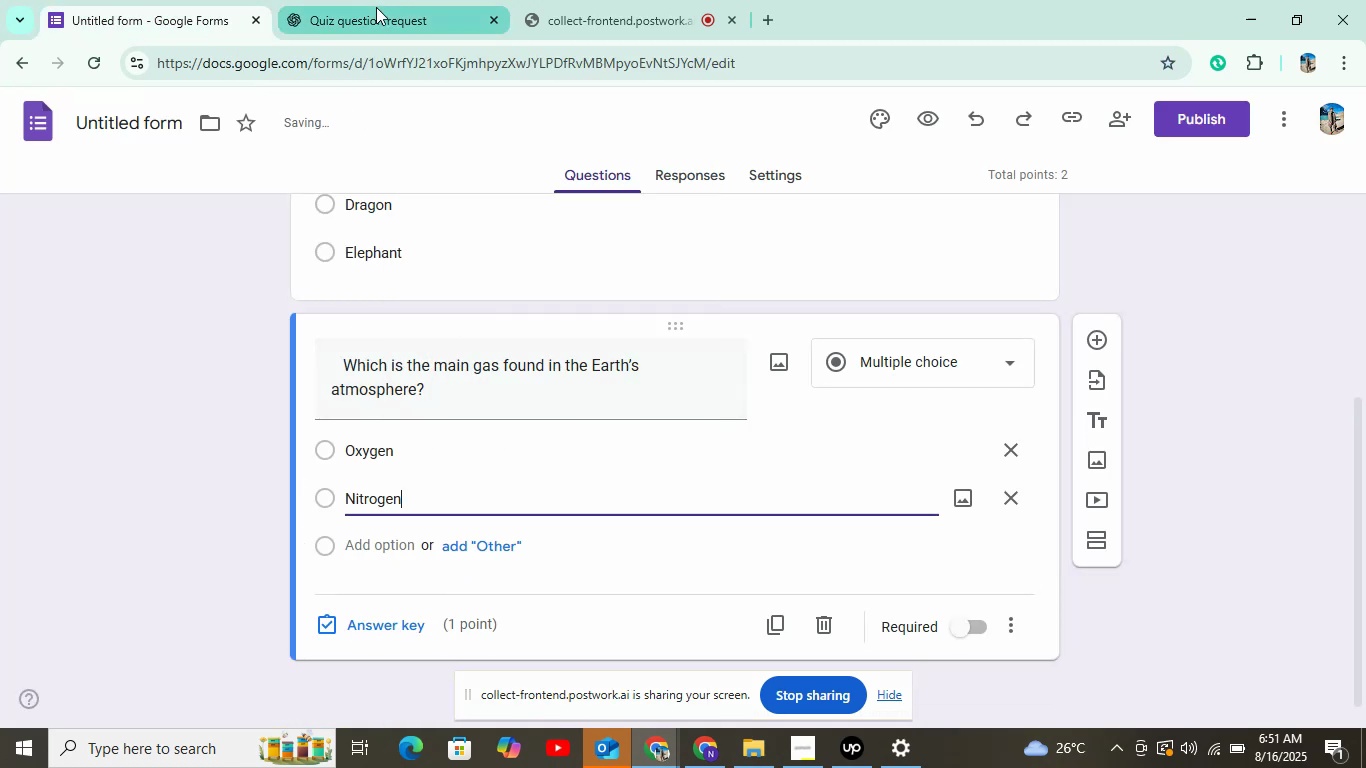 
left_click([376, 7])
 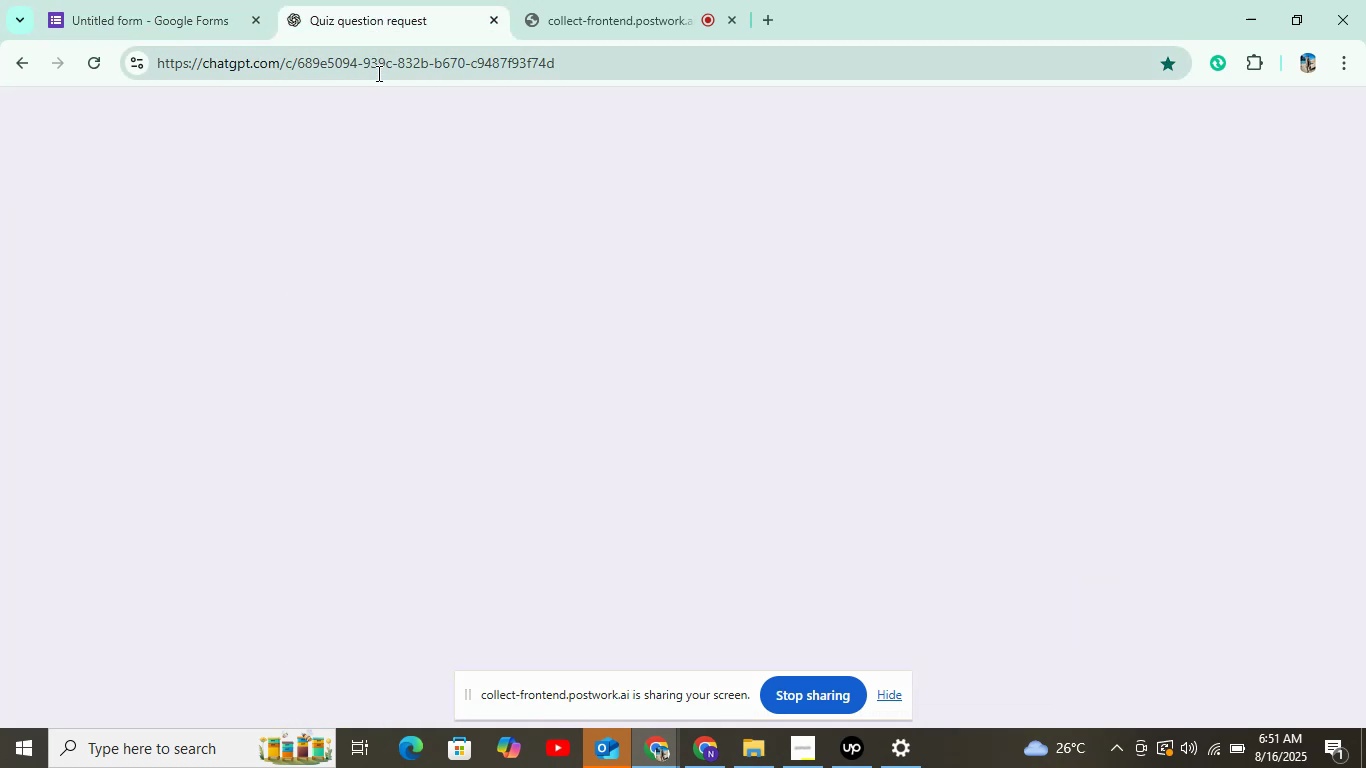 
mouse_move([376, 92])
 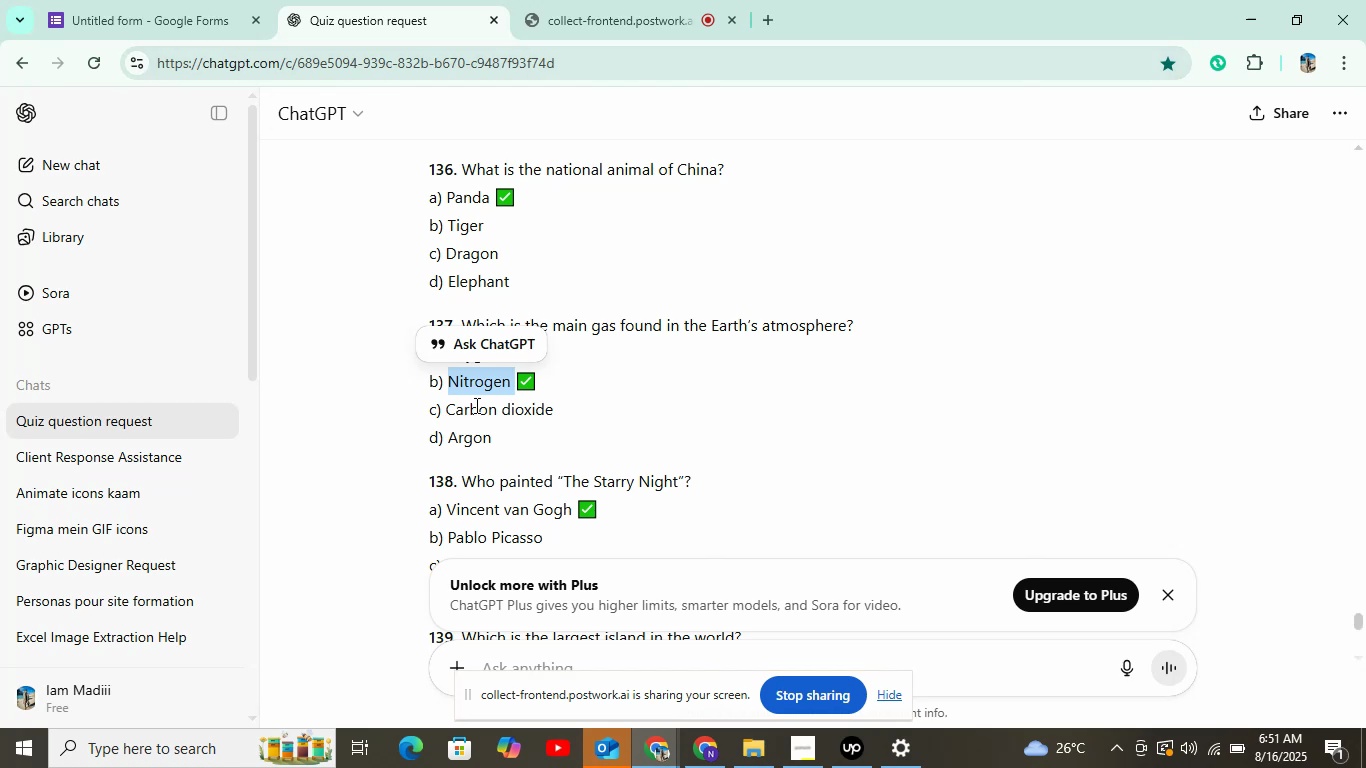 
left_click_drag(start_coordinate=[448, 408], to_coordinate=[573, 408])
 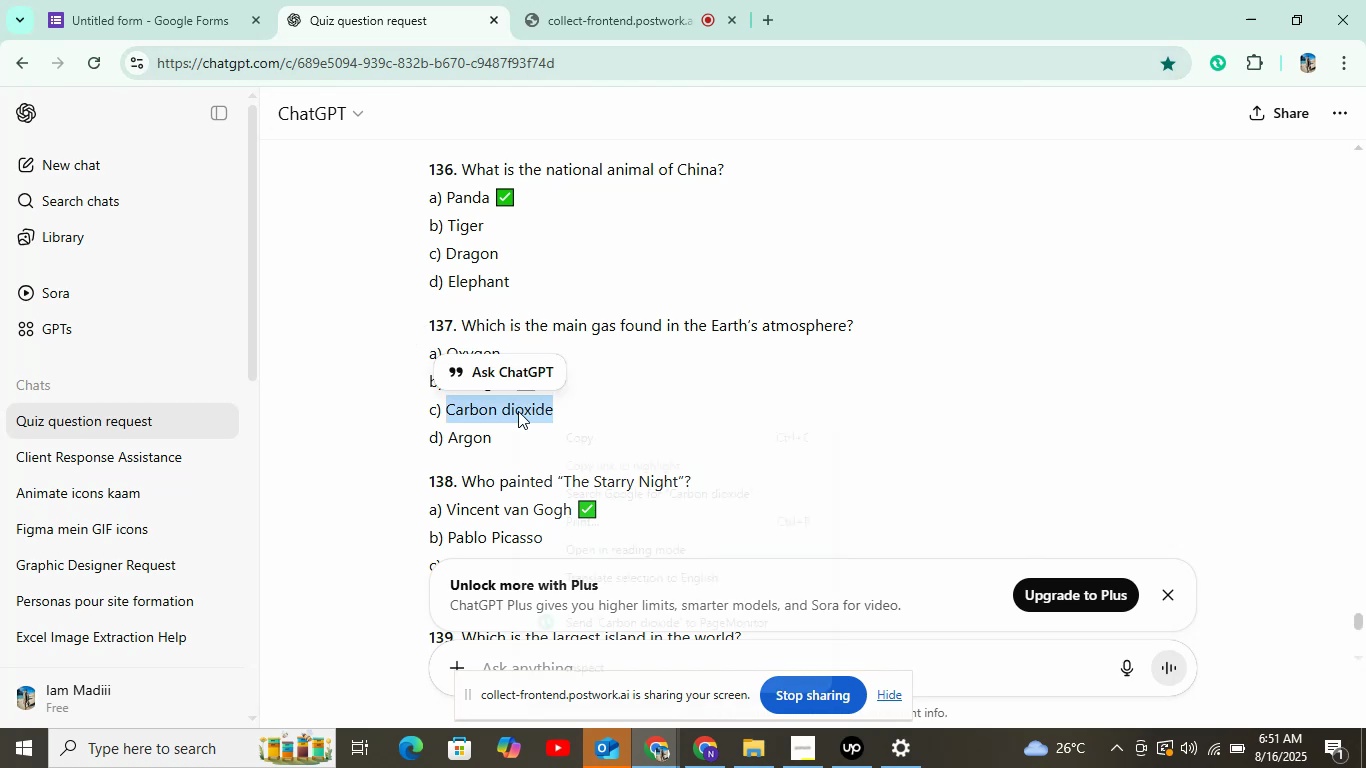 
right_click([518, 411])
 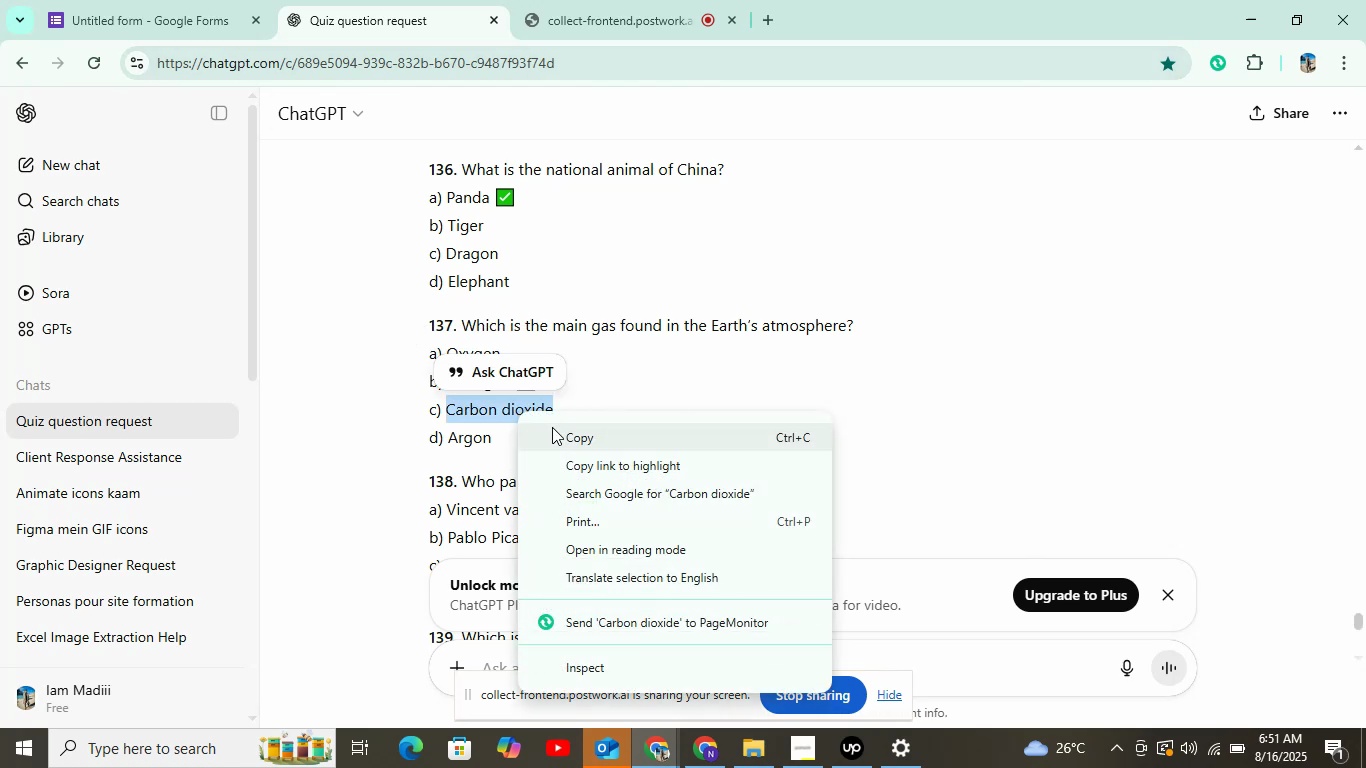 
left_click([552, 427])
 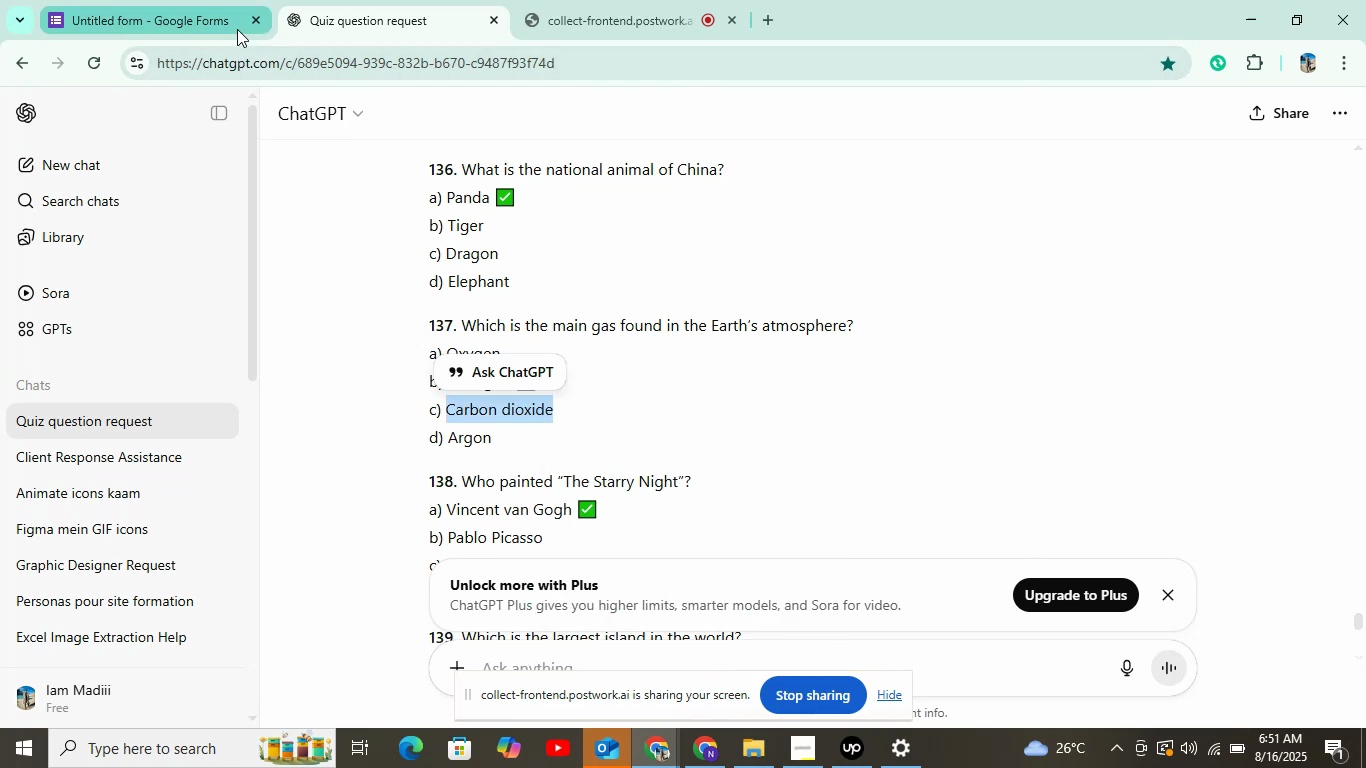 
left_click([237, 29])
 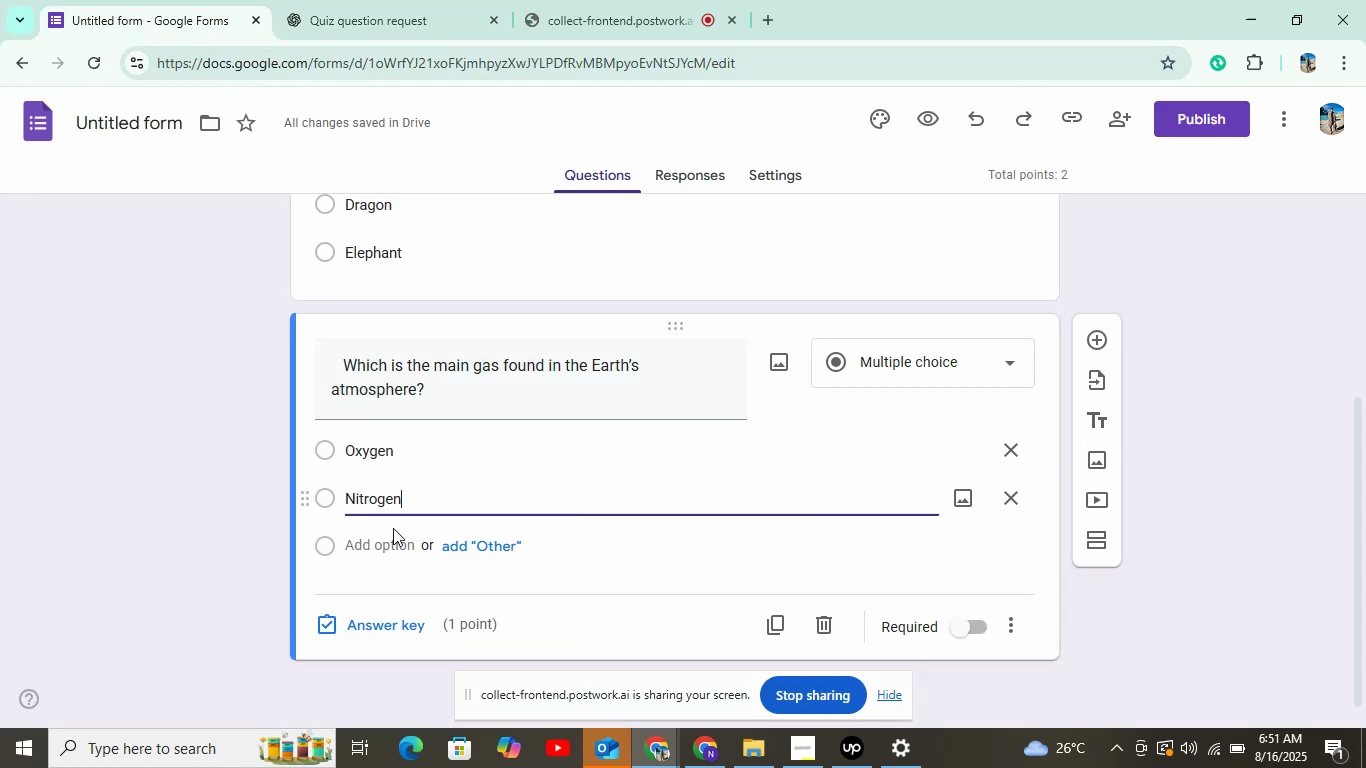 
left_click([396, 555])
 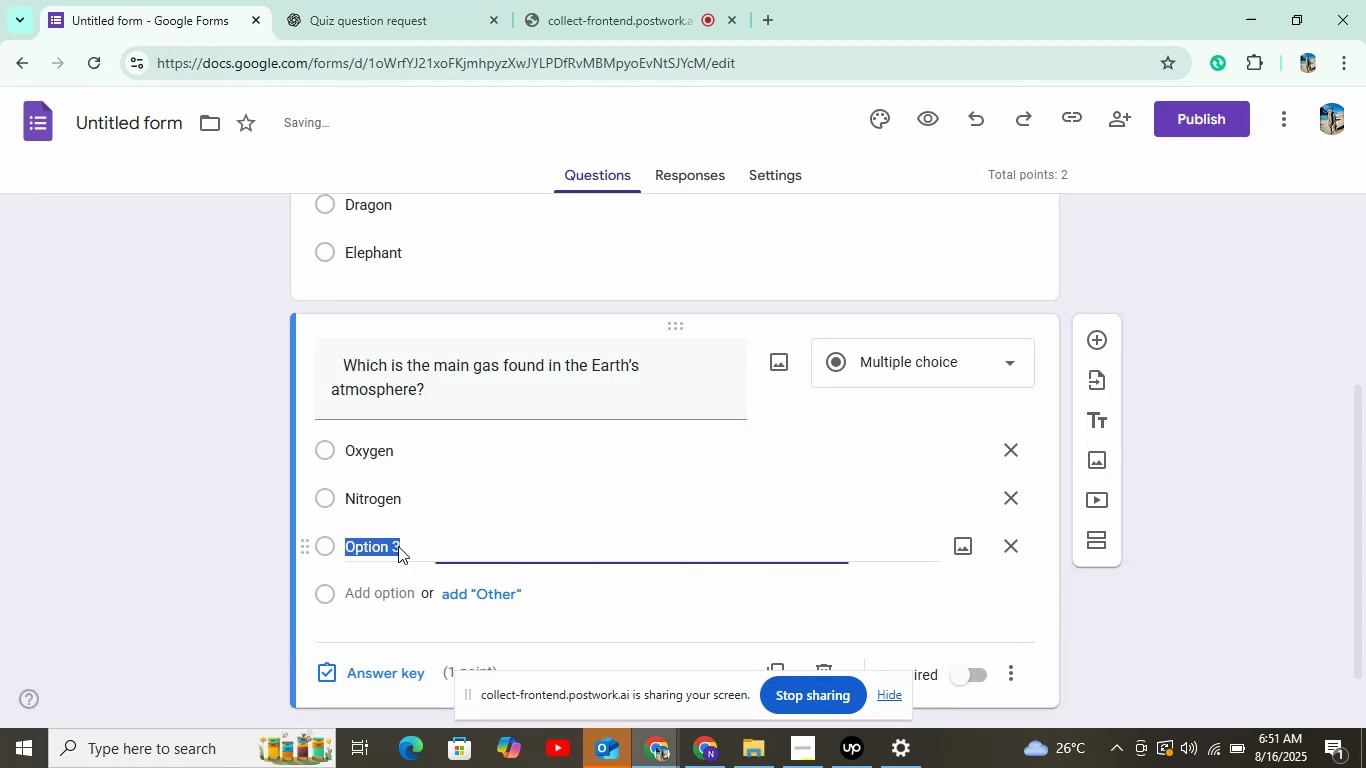 
right_click([398, 547])
 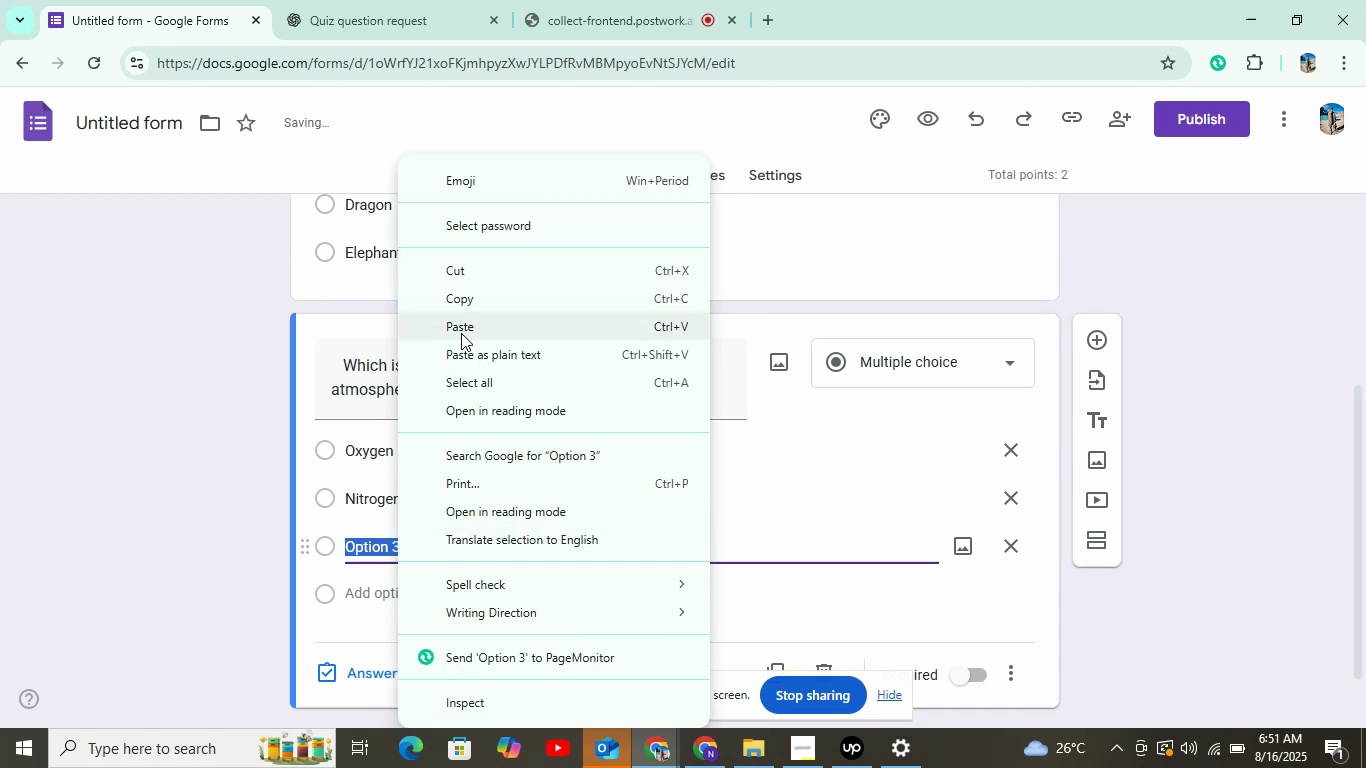 
left_click([461, 333])
 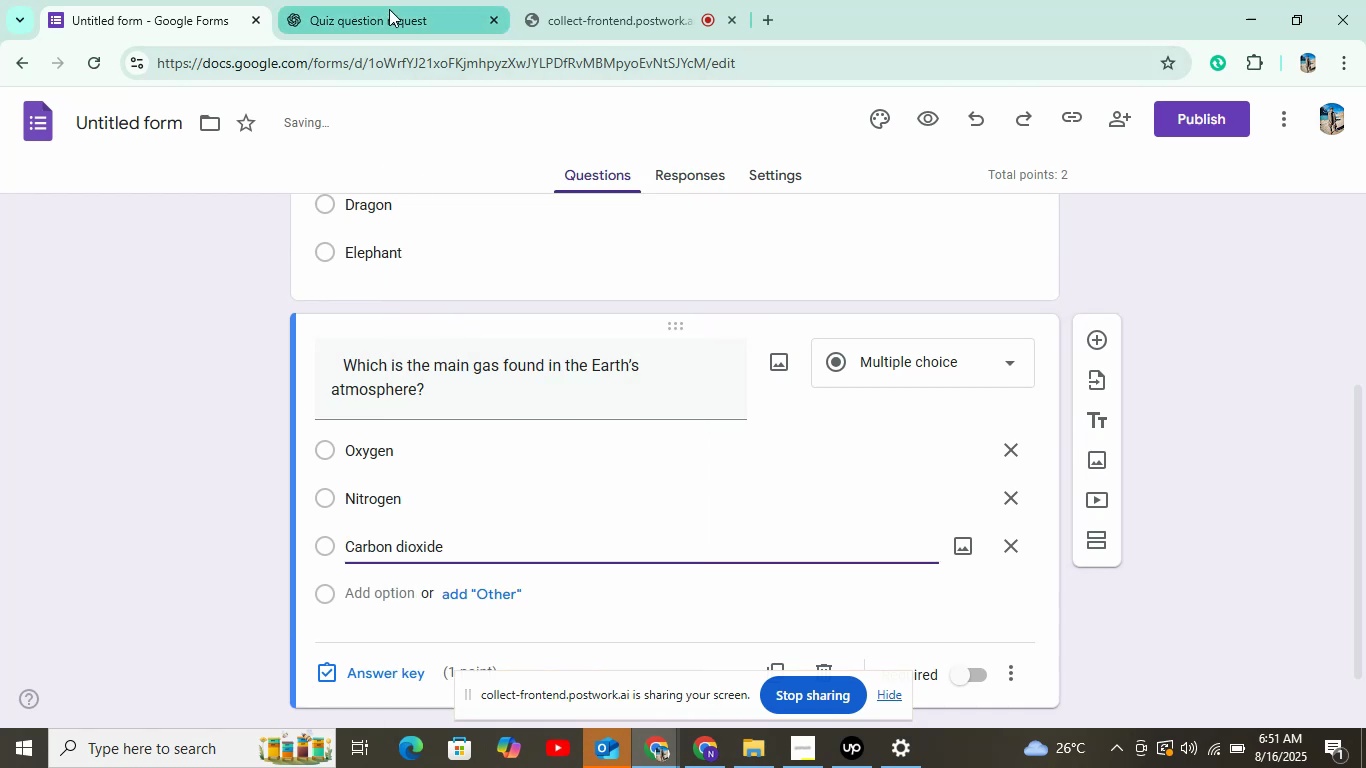 
left_click([389, 9])
 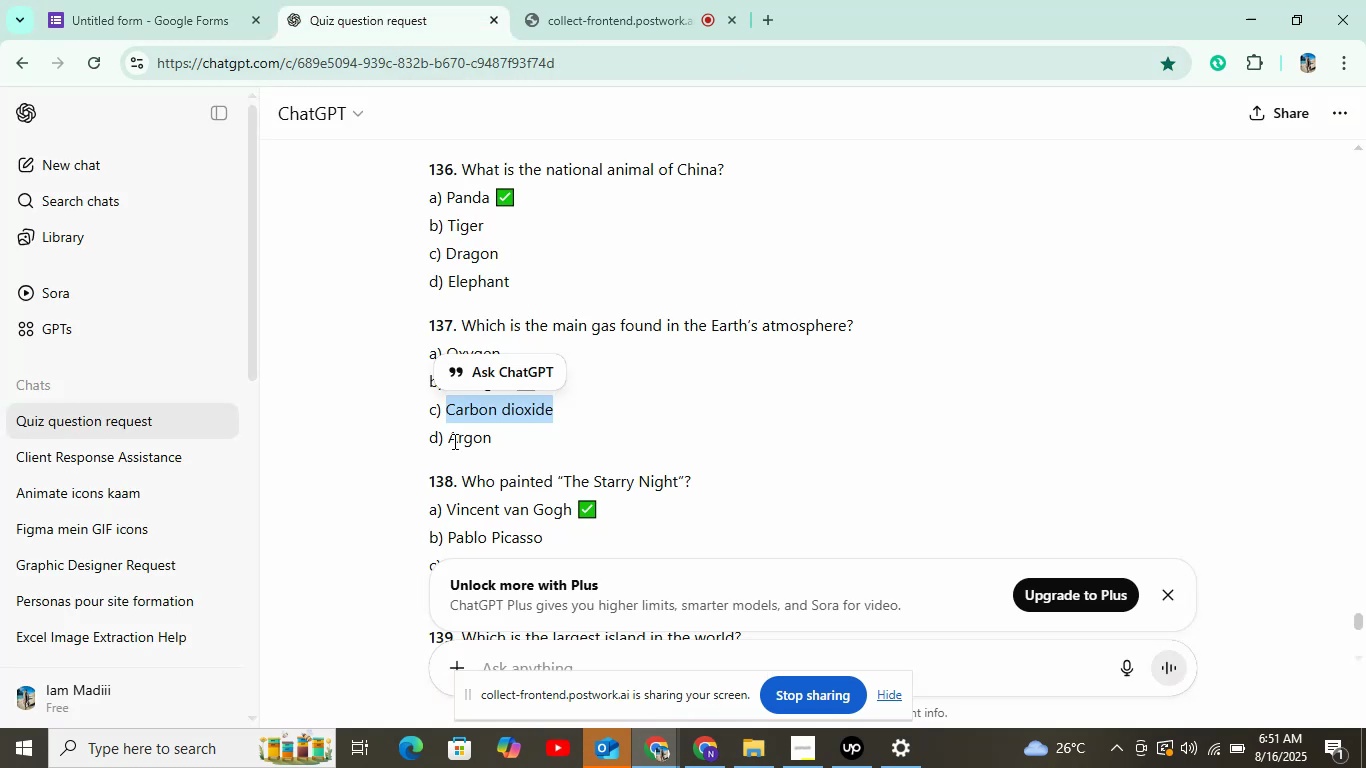 
left_click_drag(start_coordinate=[452, 438], to_coordinate=[569, 449])
 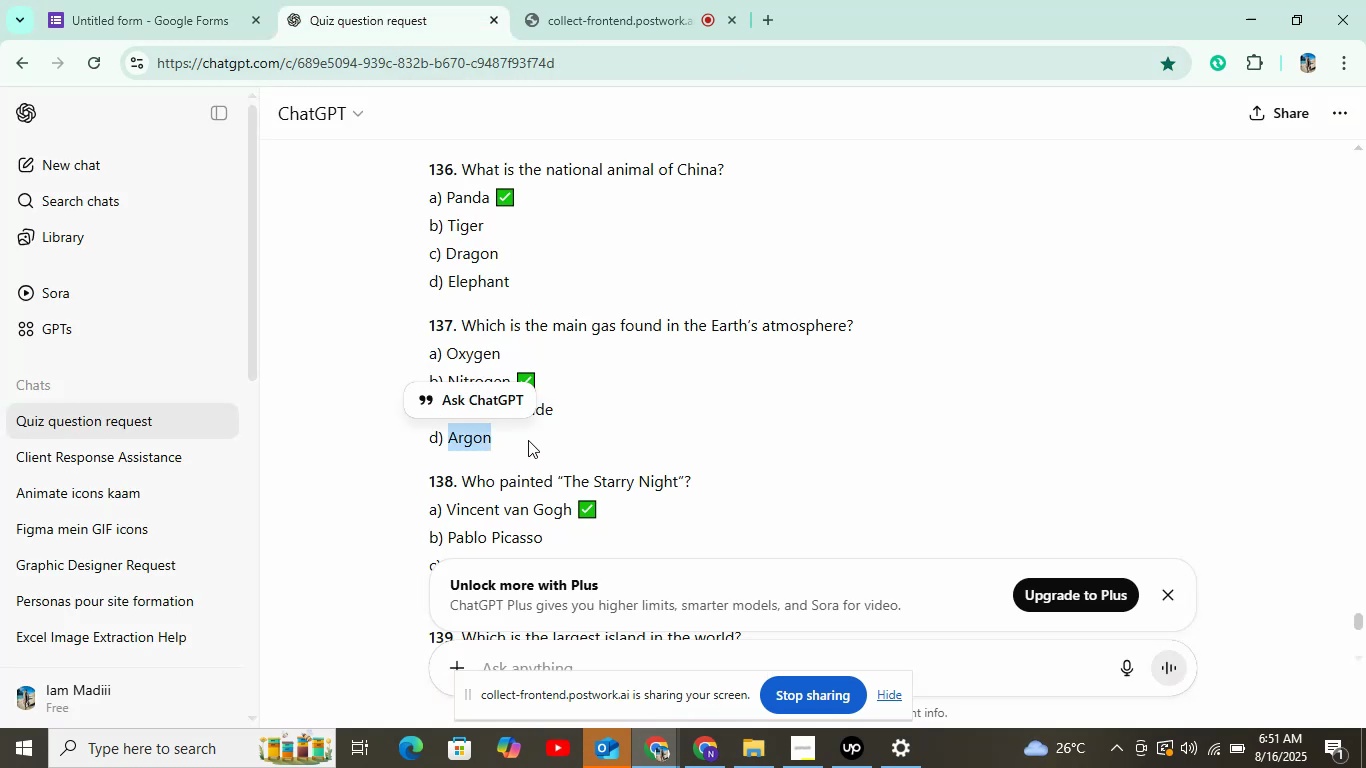 
wait(5.46)
 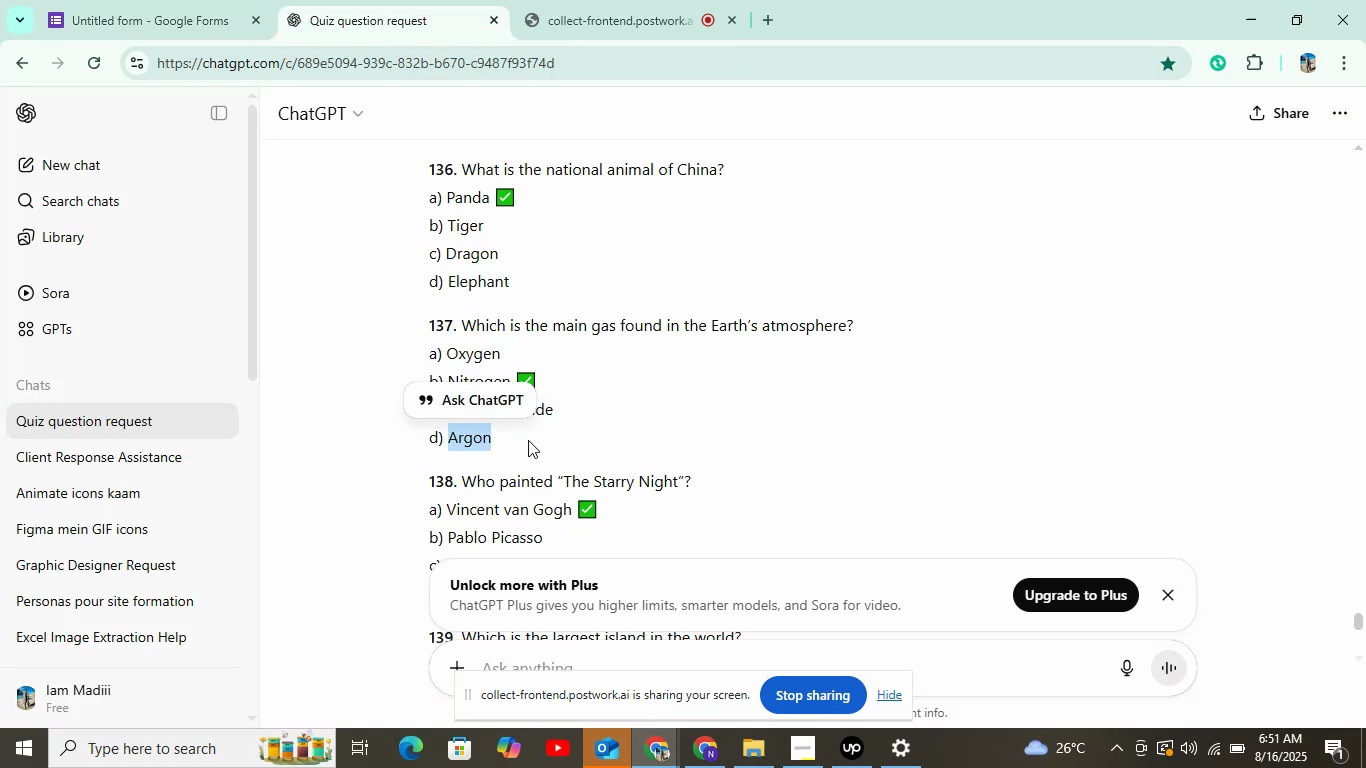 
right_click([479, 439])
 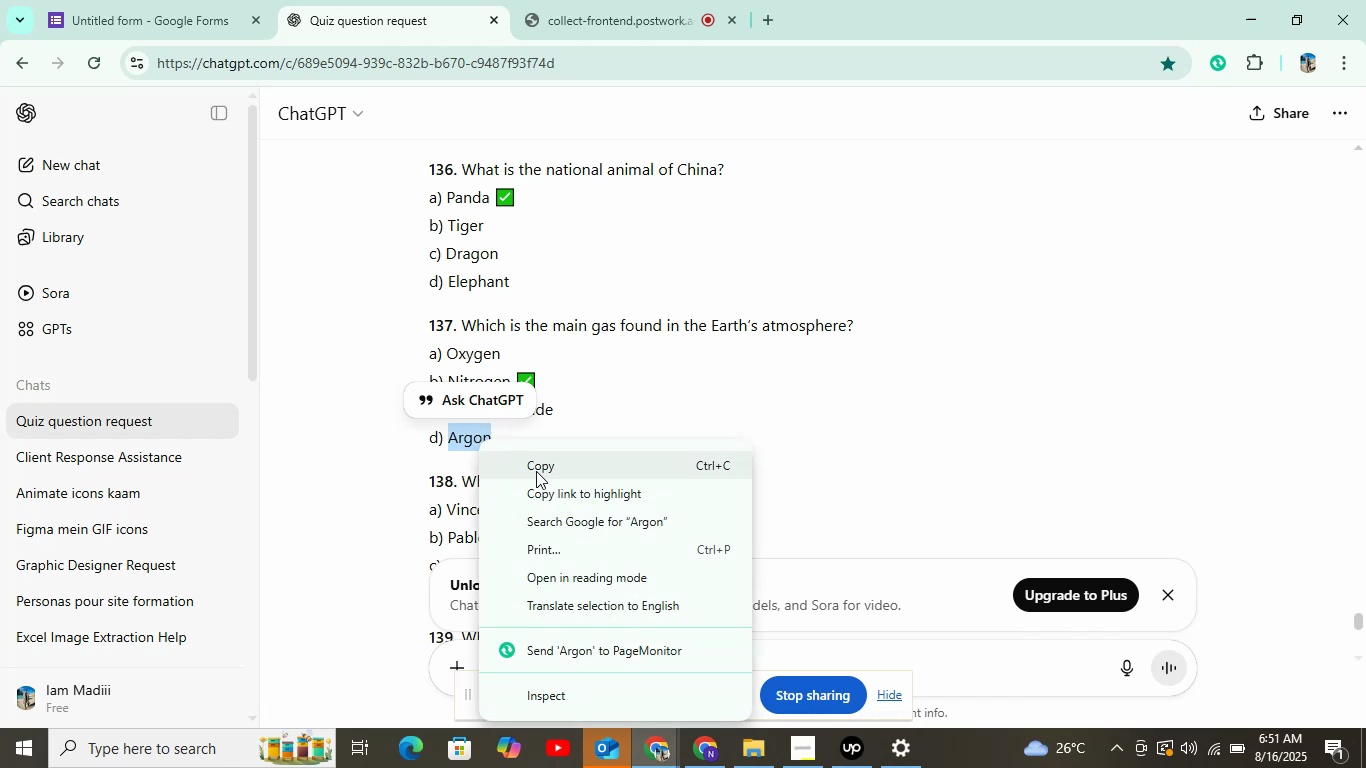 
left_click([536, 471])
 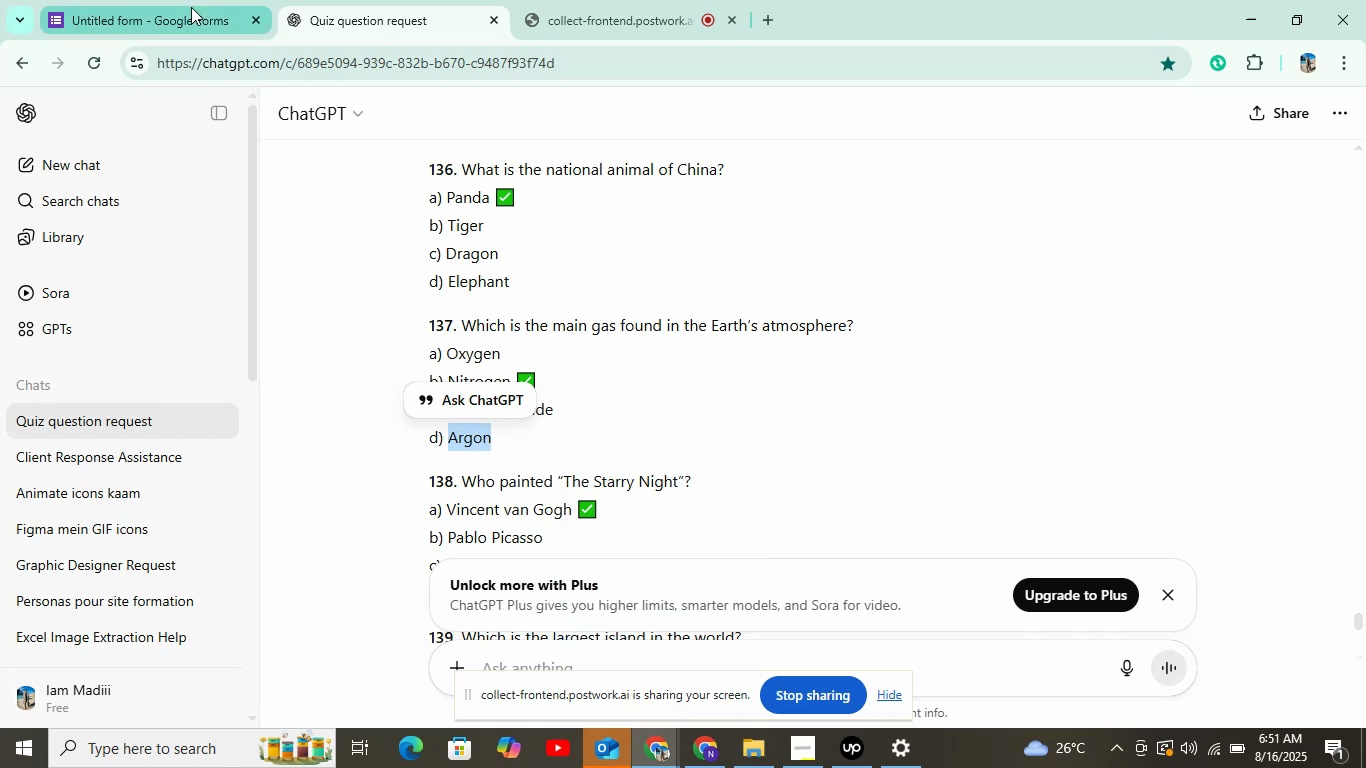 
left_click([191, 7])
 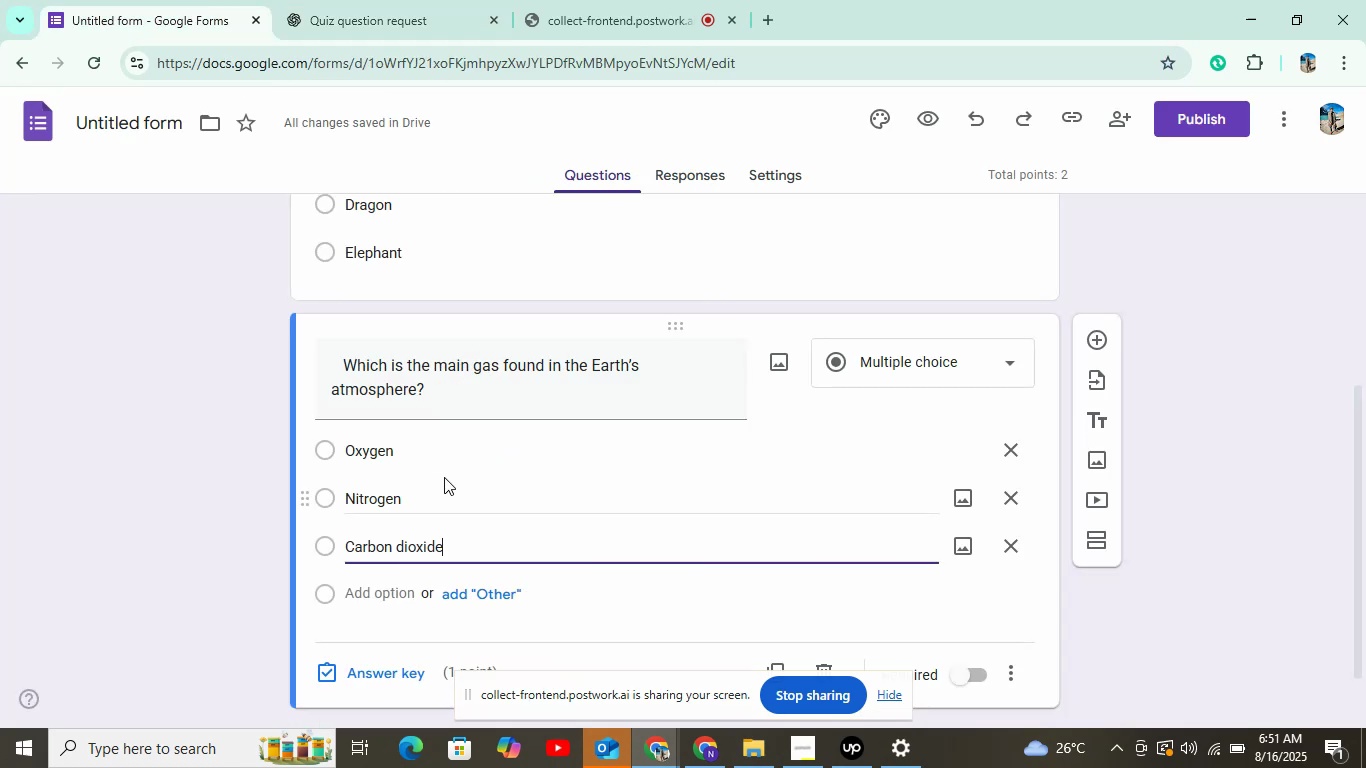 
scroll: coordinate [444, 477], scroll_direction: down, amount: 1.0
 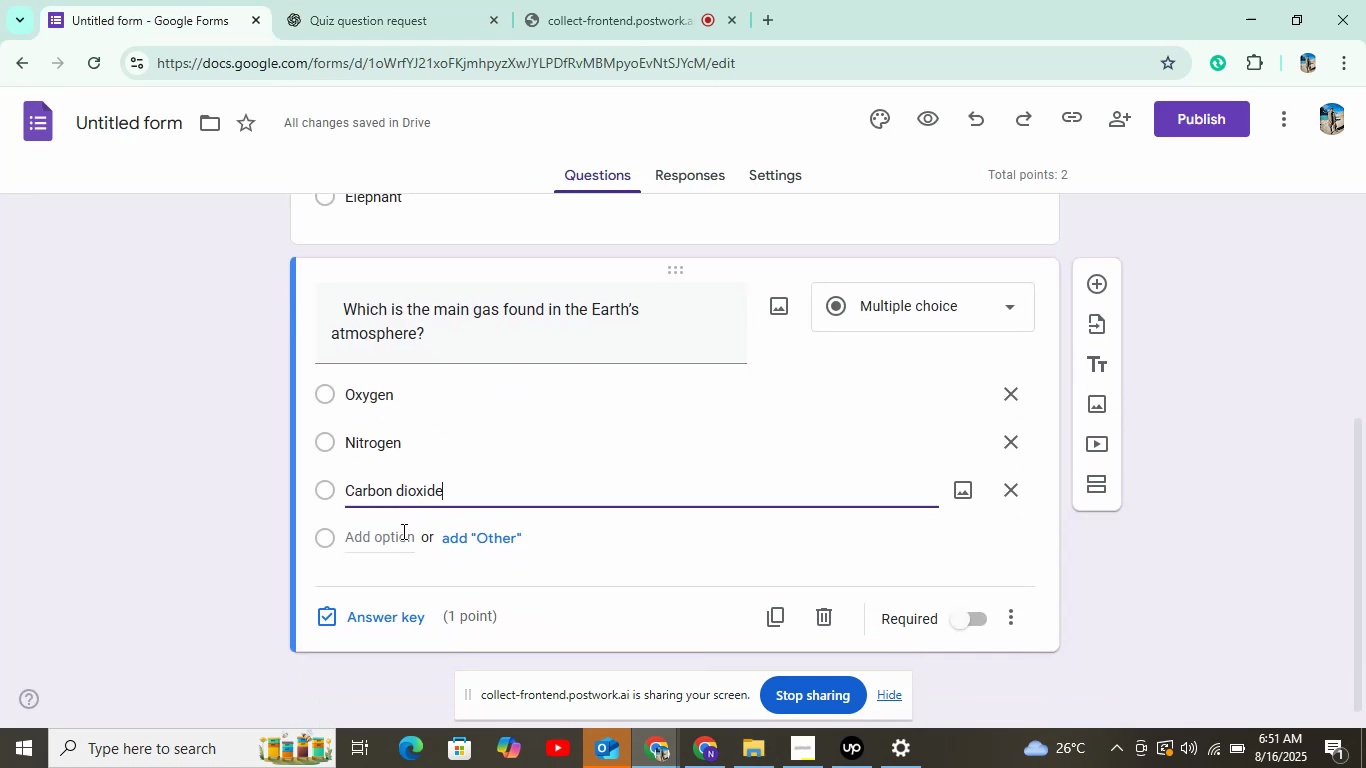 
left_click([402, 531])
 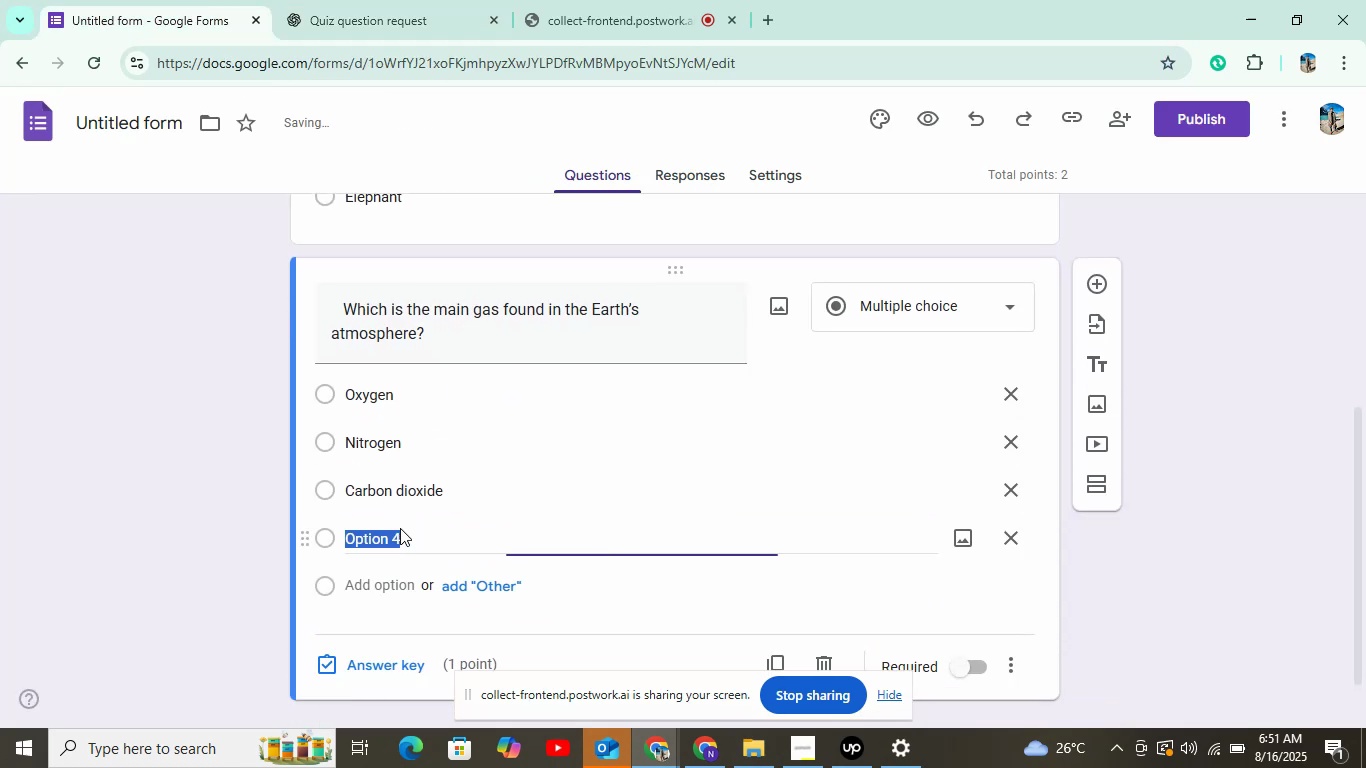 
right_click([400, 528])
 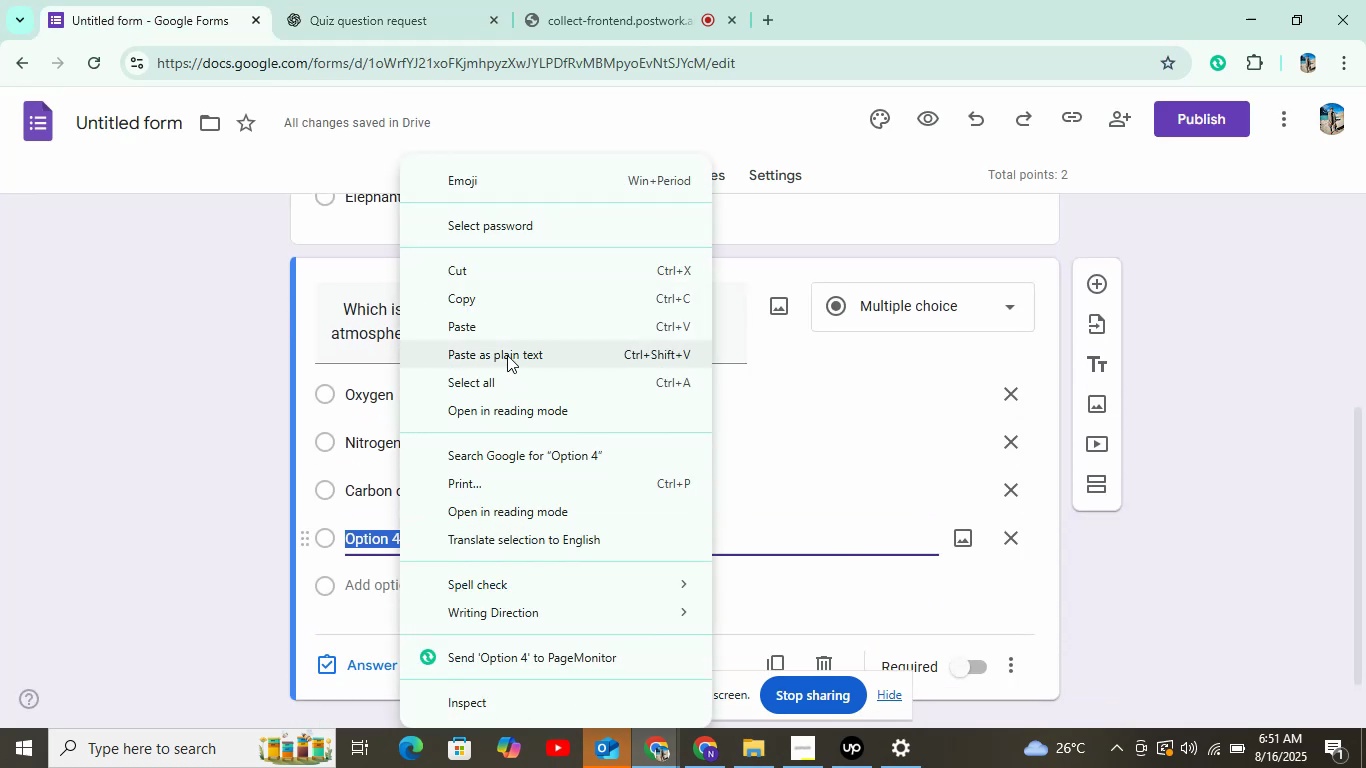 
wait(6.31)
 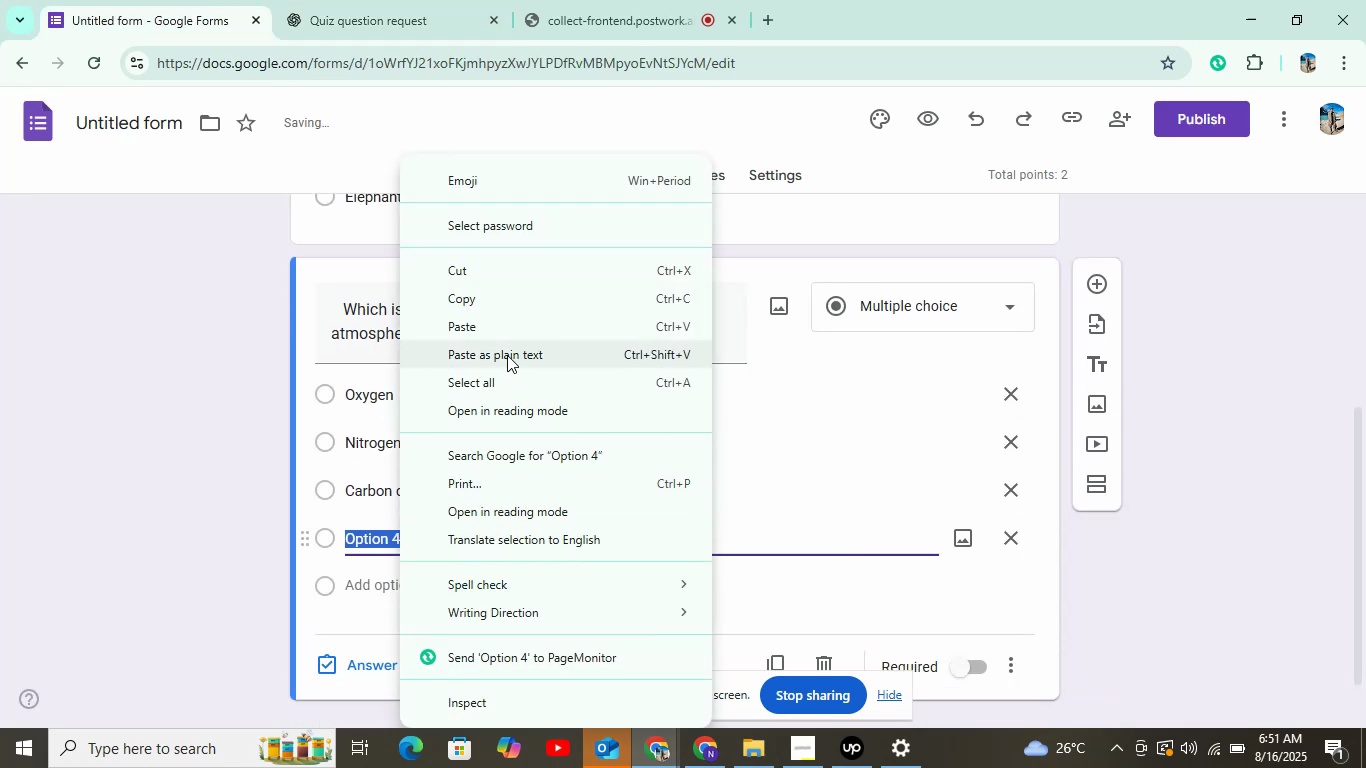 
scroll: coordinate [506, 355], scroll_direction: down, amount: 1.0
 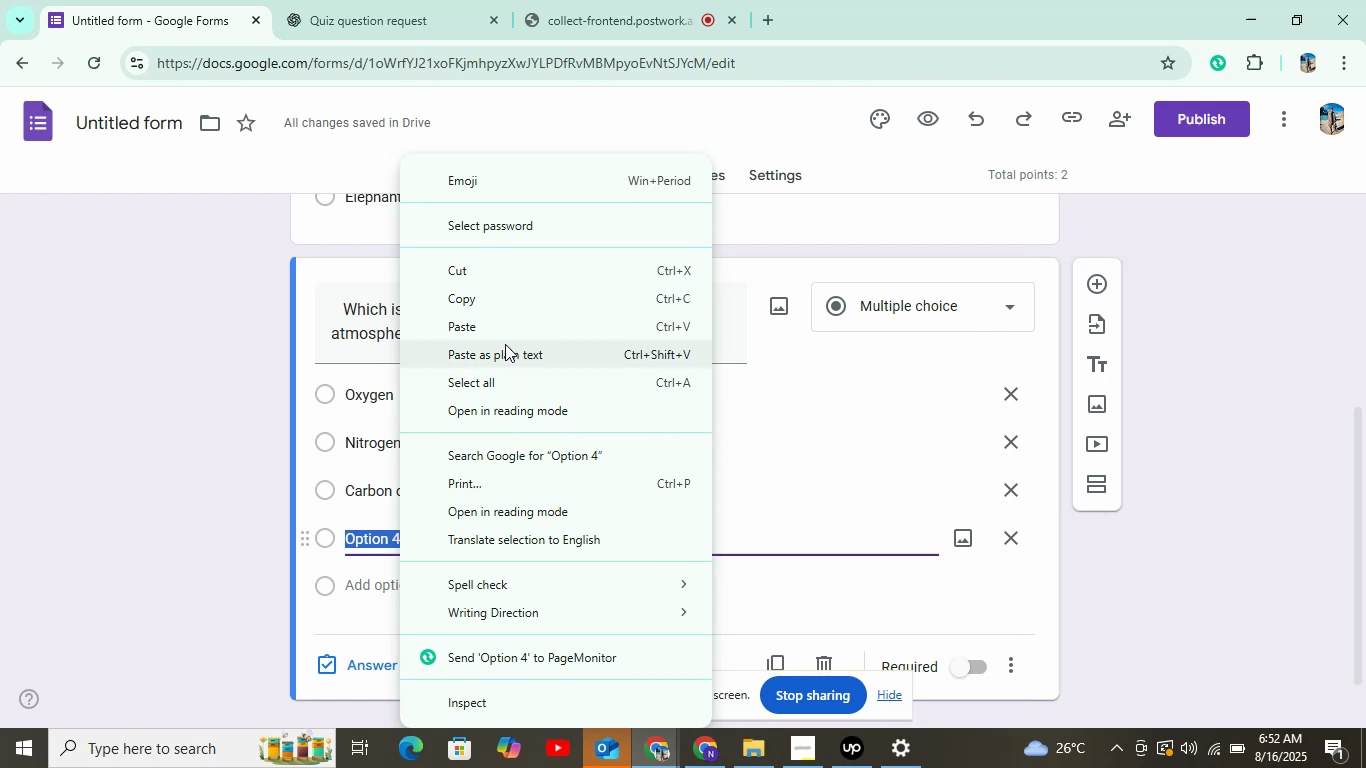 
left_click([505, 335])
 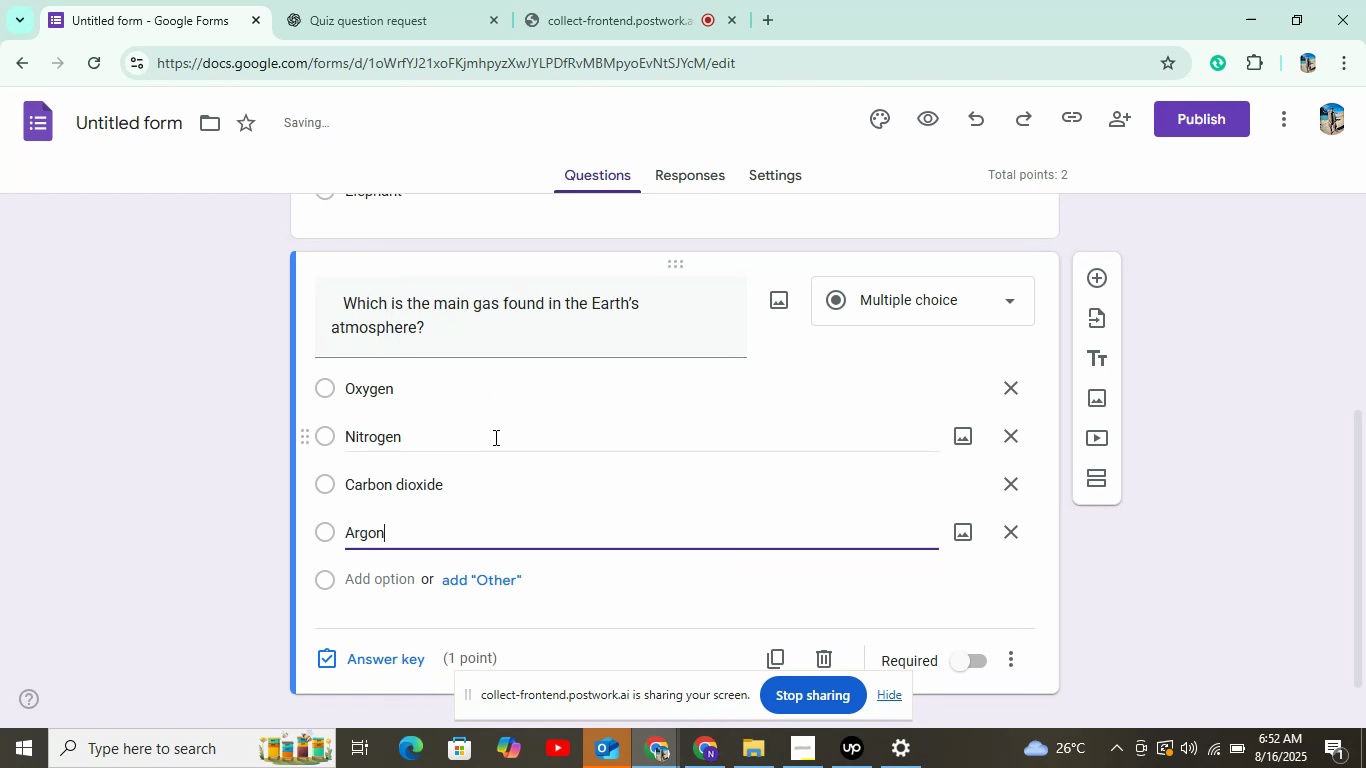 
scroll: coordinate [494, 437], scroll_direction: down, amount: 4.0
 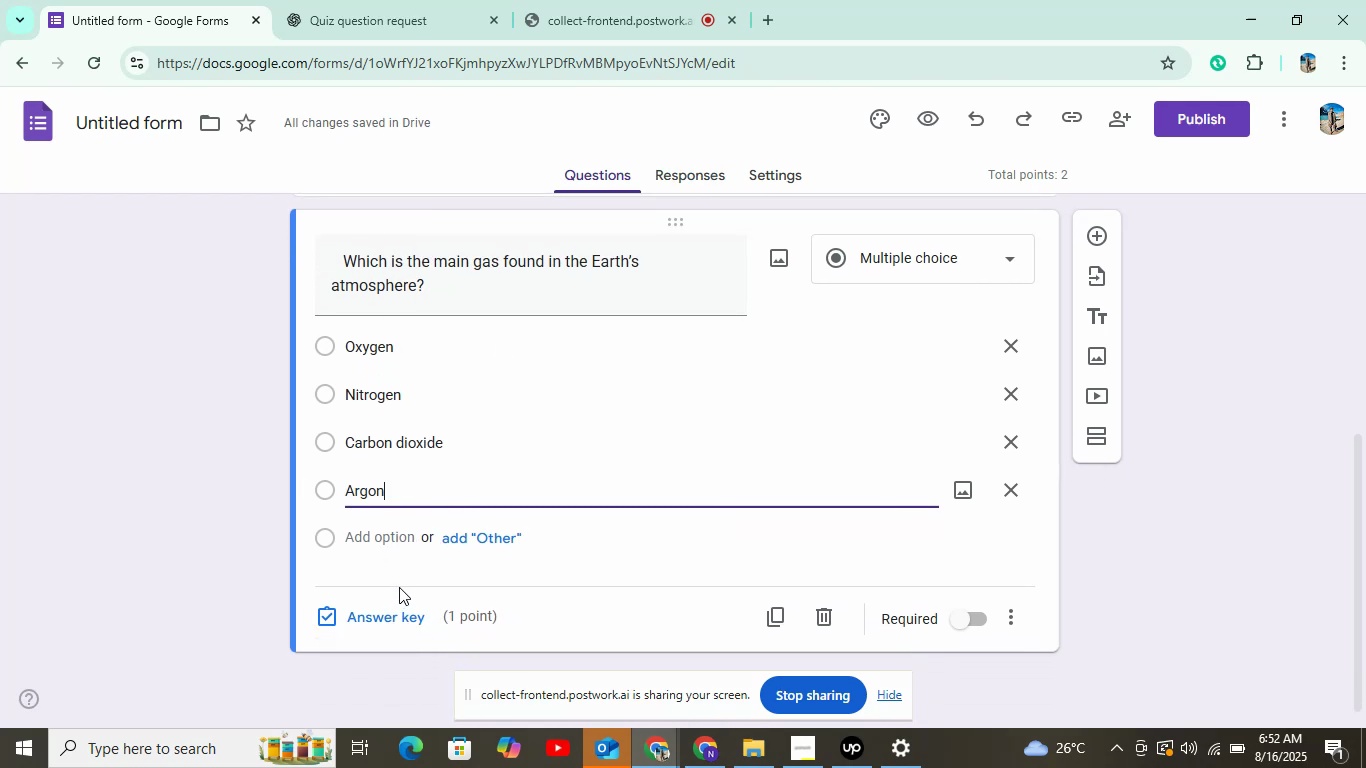 
wait(5.6)
 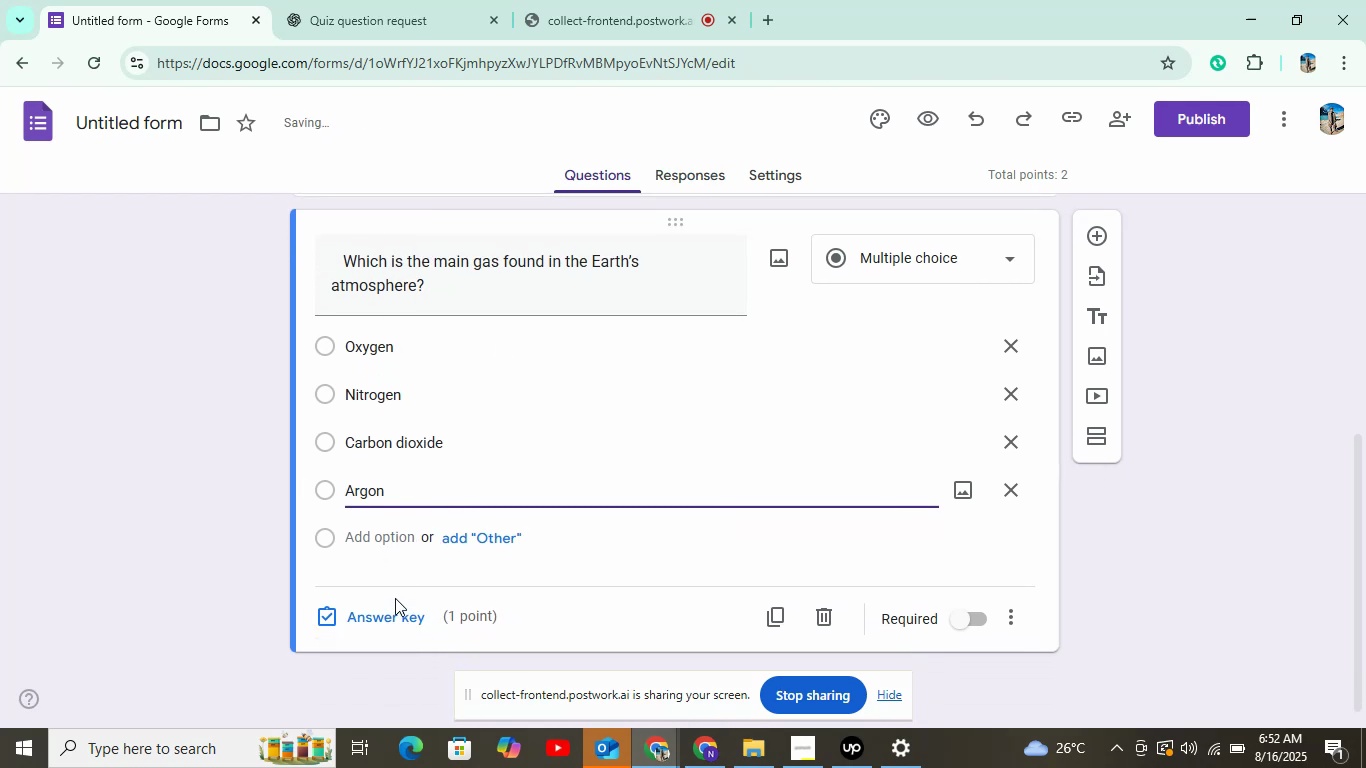 
left_click([407, 604])
 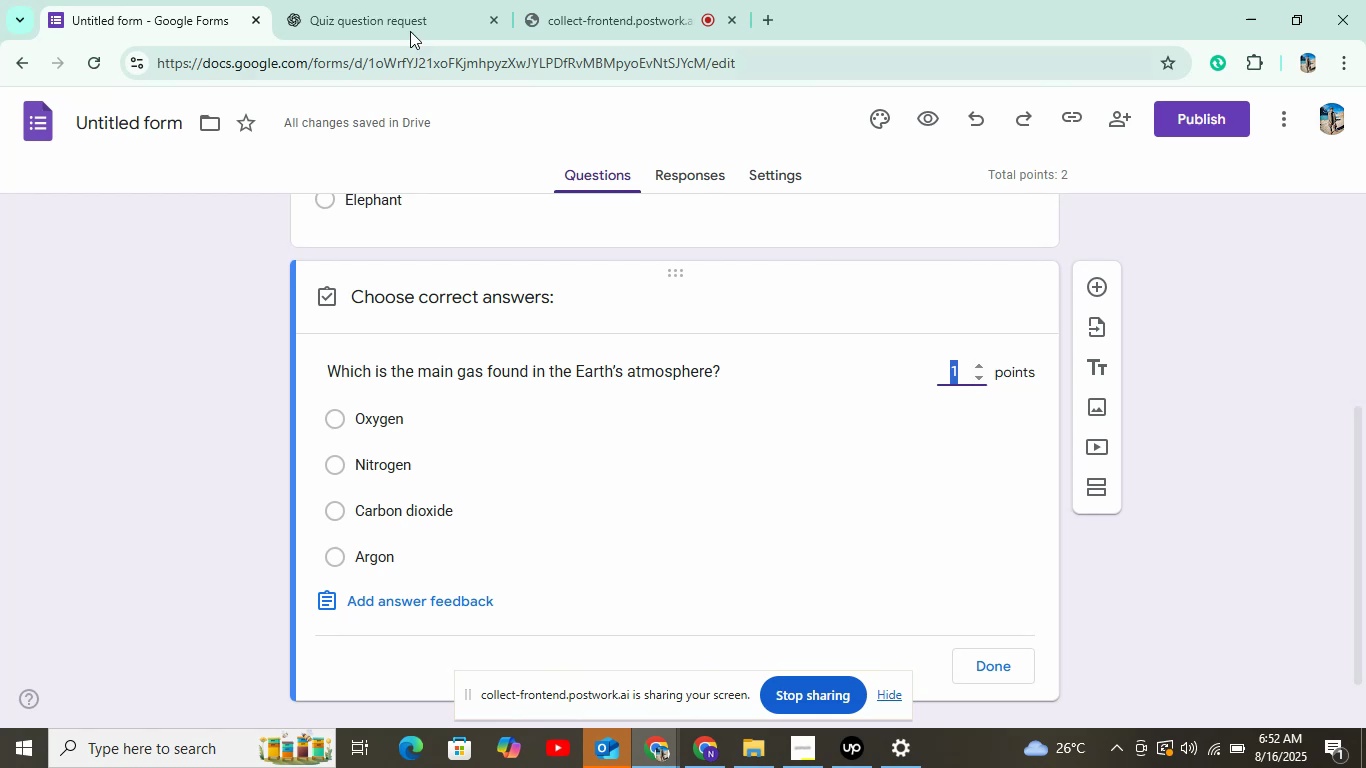 
left_click([406, 10])
 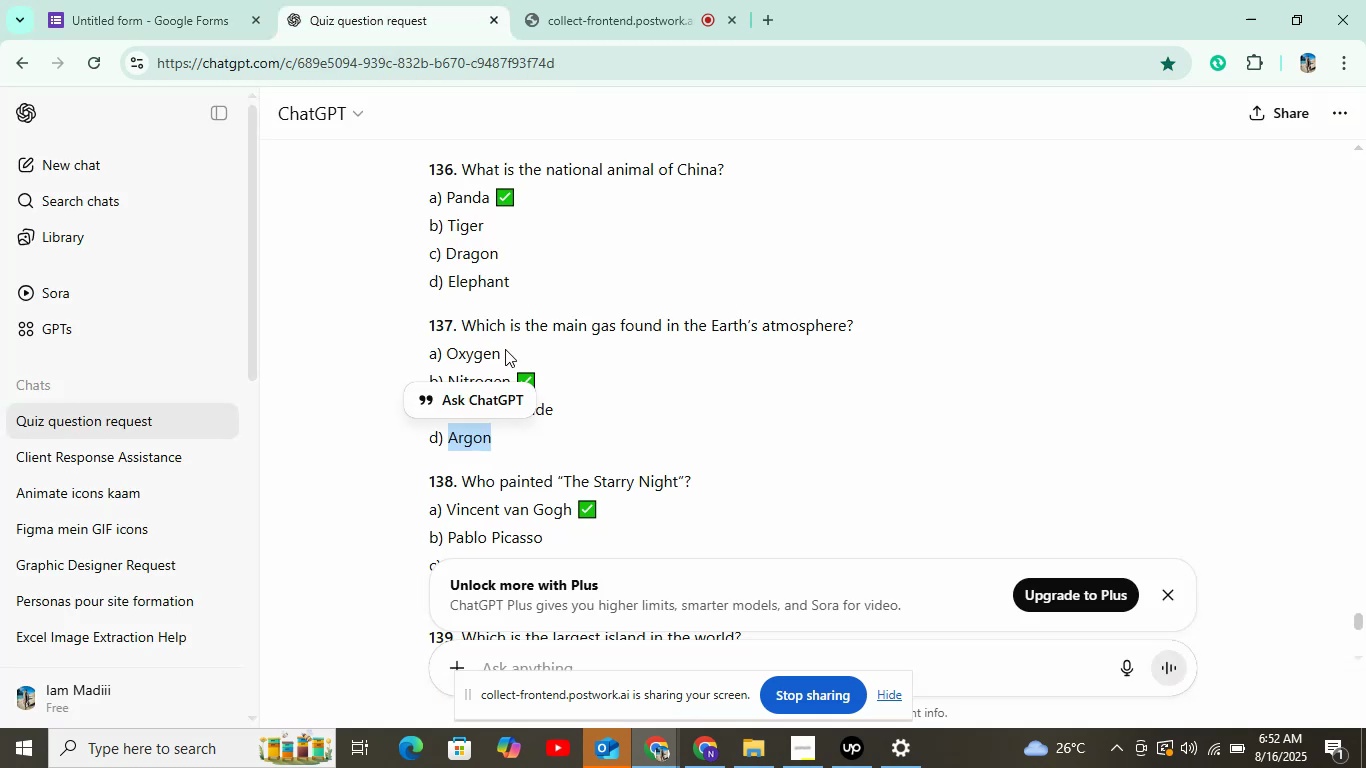 
scroll: coordinate [505, 349], scroll_direction: down, amount: 1.0
 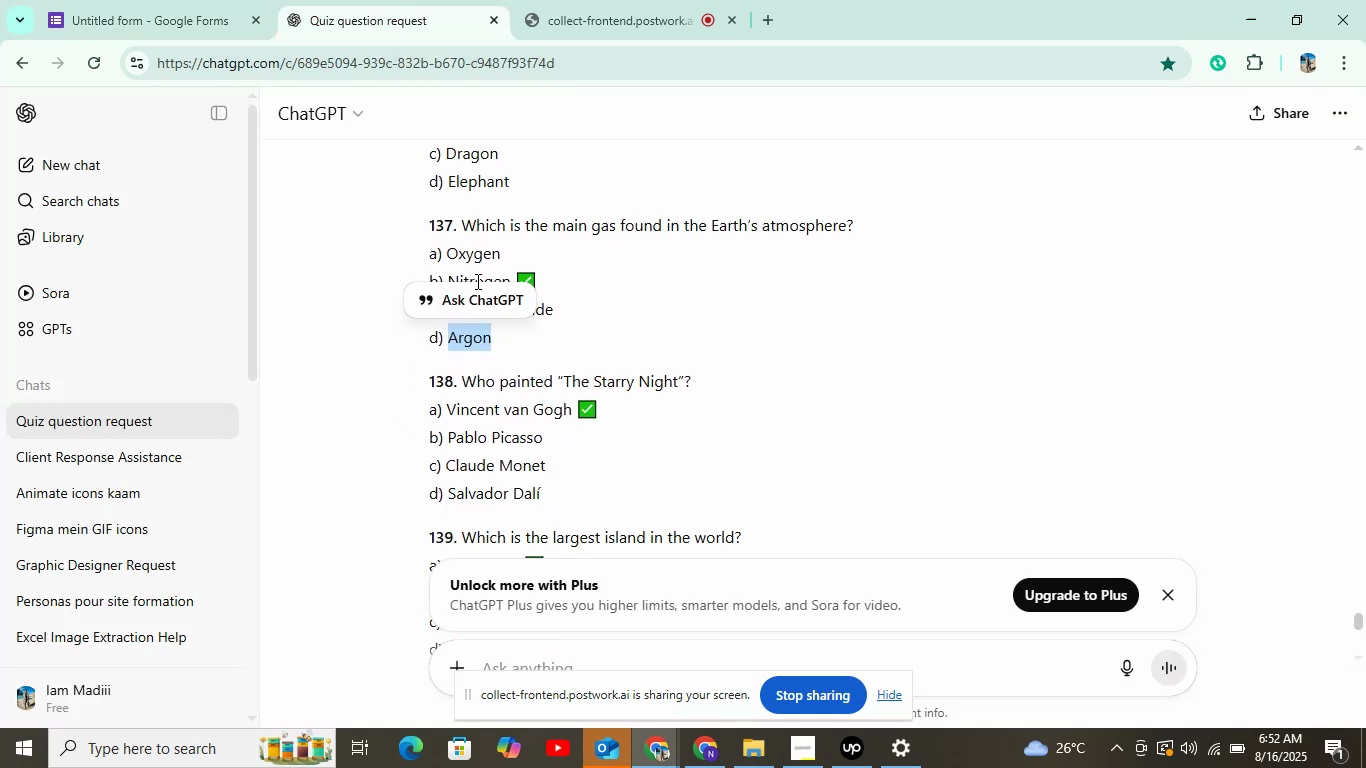 
wait(5.24)
 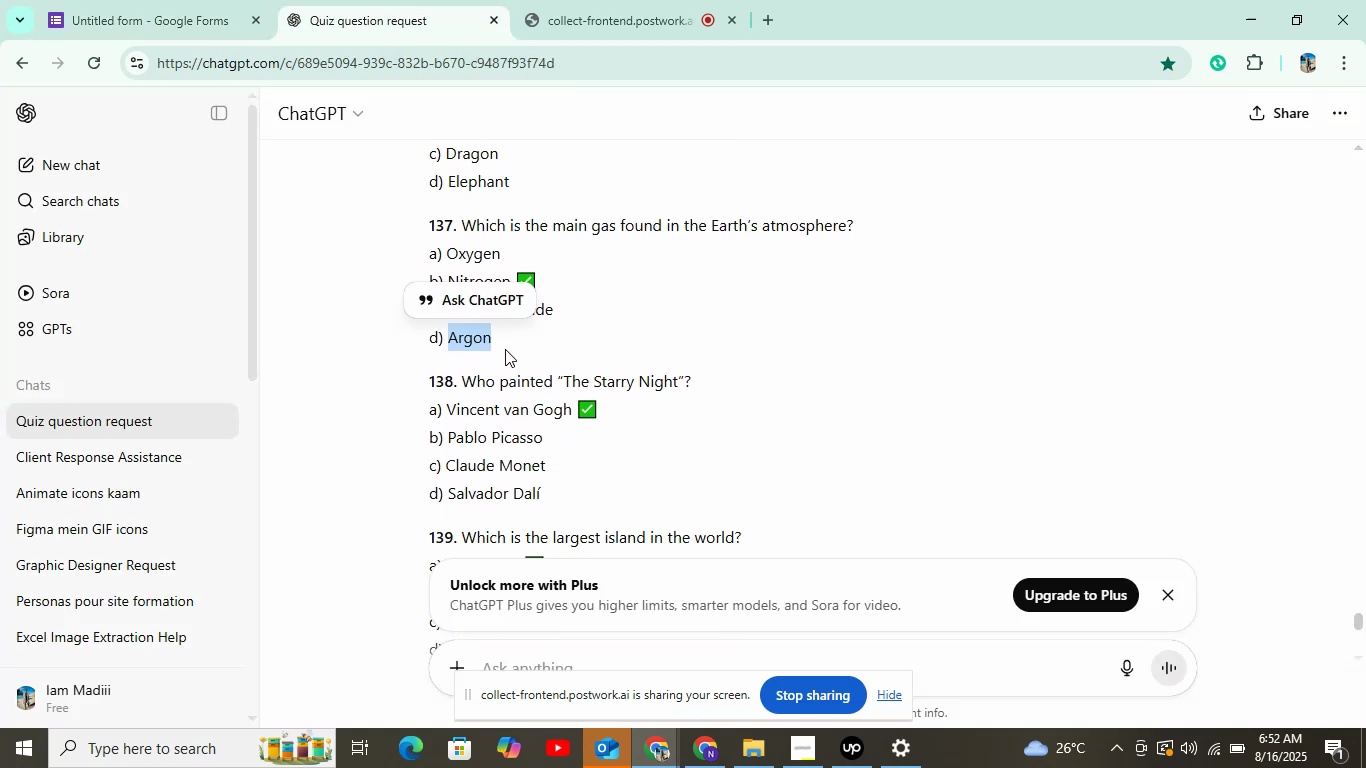 
left_click([191, 30])
 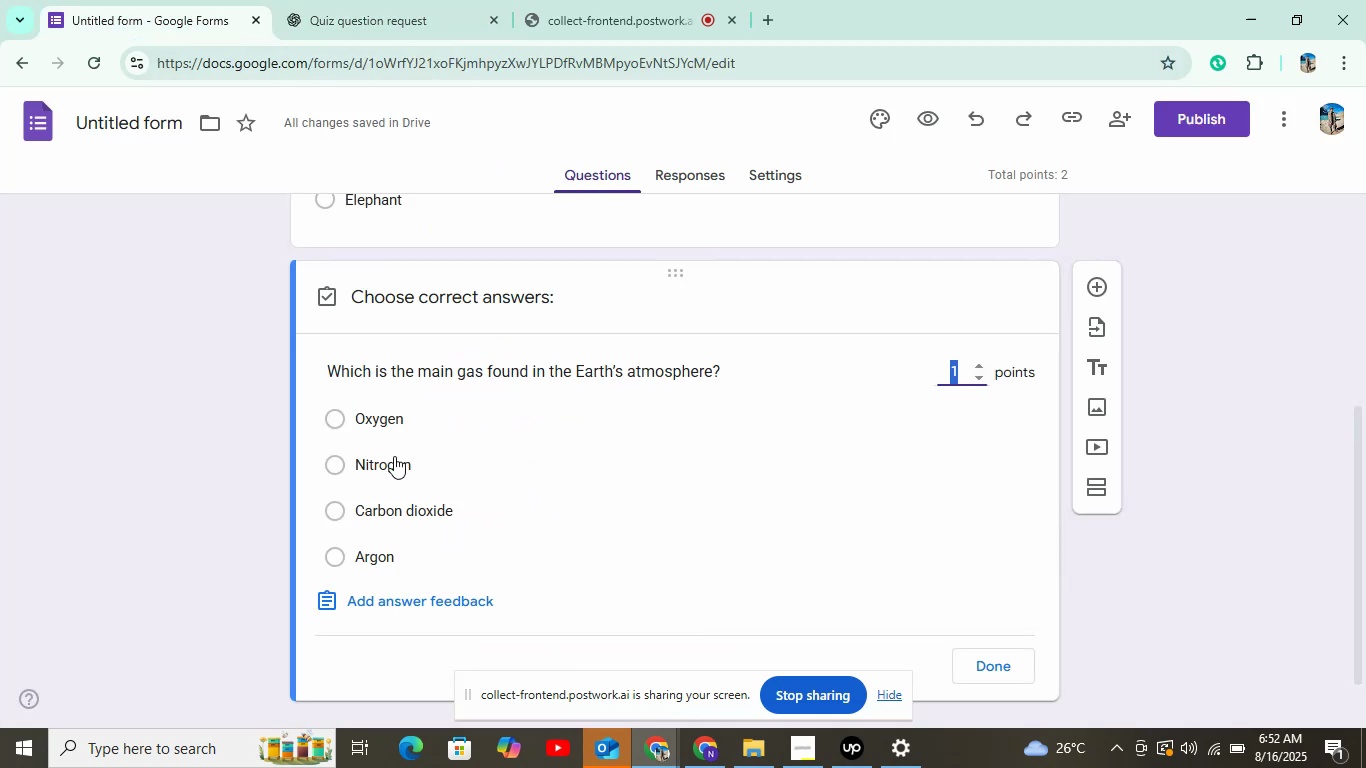 
left_click([394, 456])
 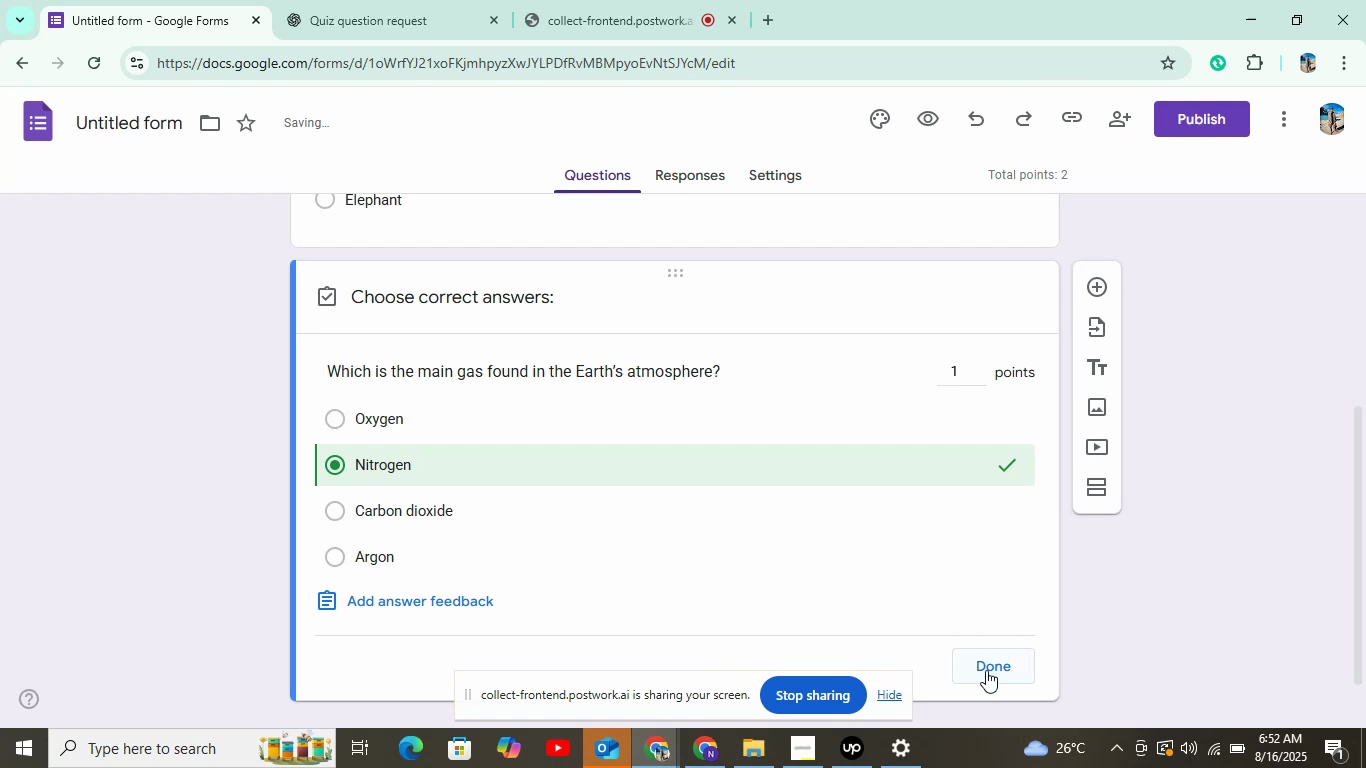 
left_click([986, 670])
 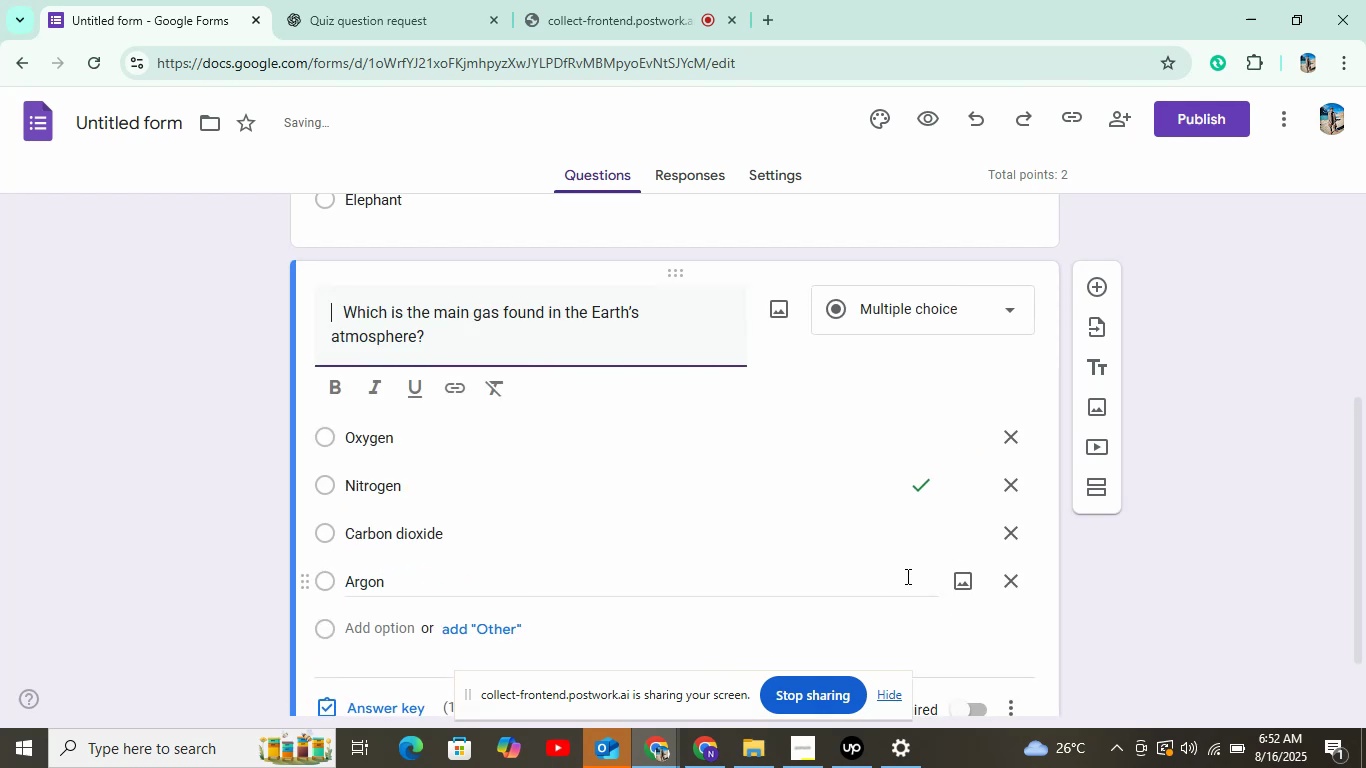 
scroll: coordinate [846, 499], scroll_direction: down, amount: 5.0
 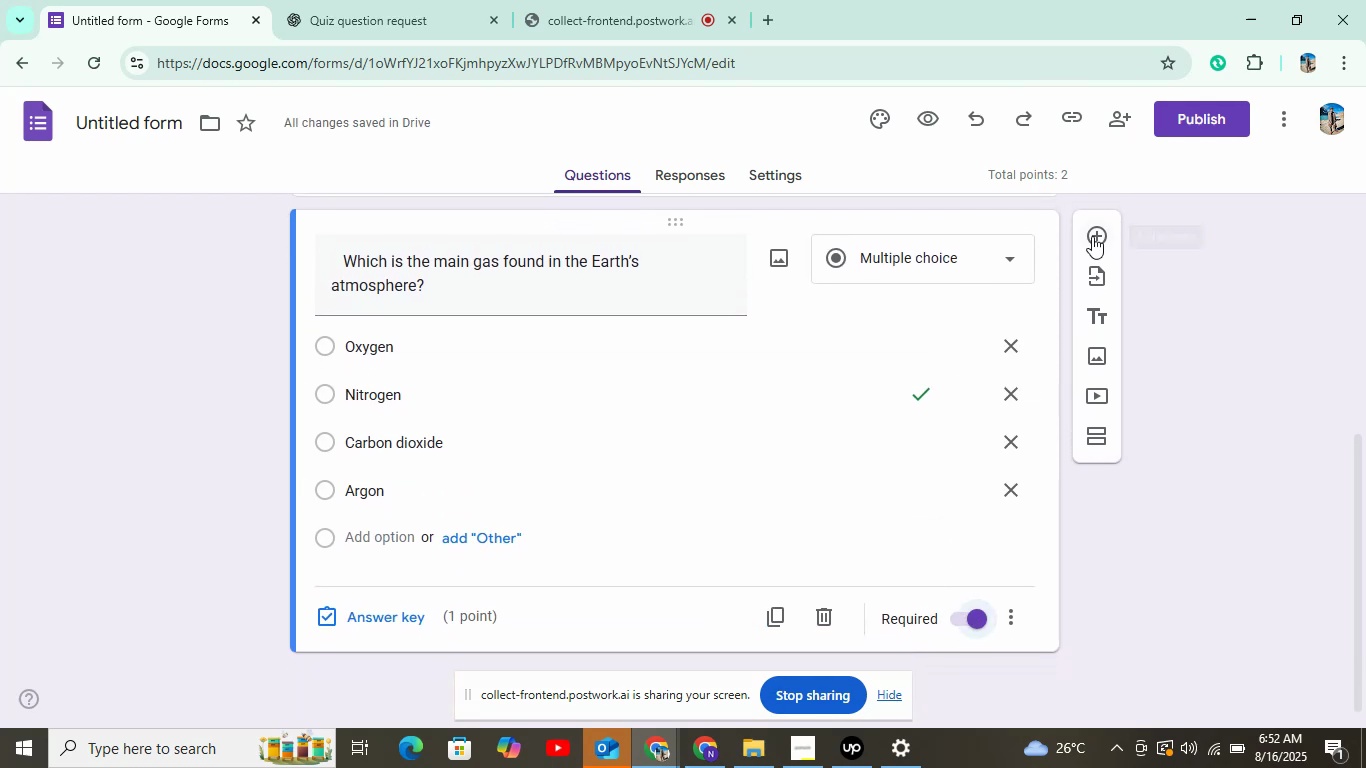 
left_click([1092, 236])
 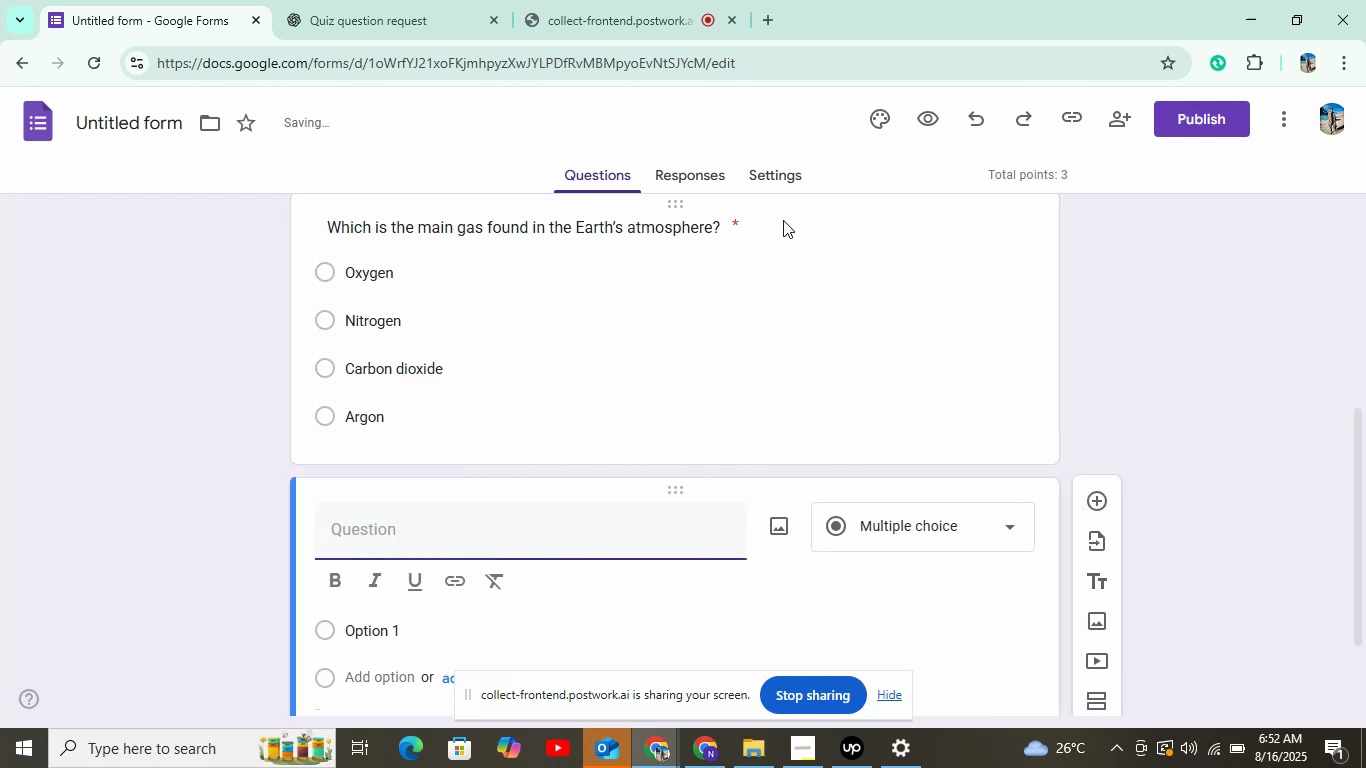 
scroll: coordinate [781, 244], scroll_direction: down, amount: 4.0
 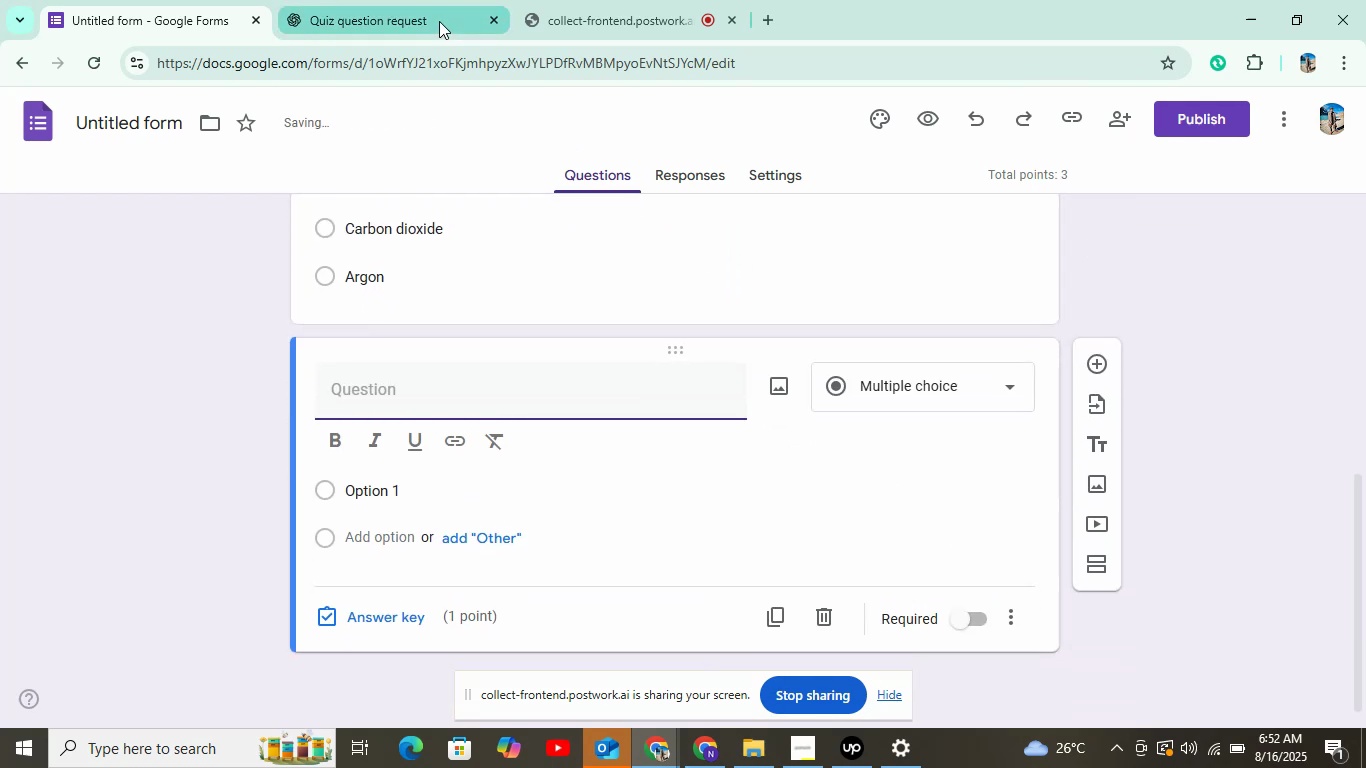 
left_click([439, 21])
 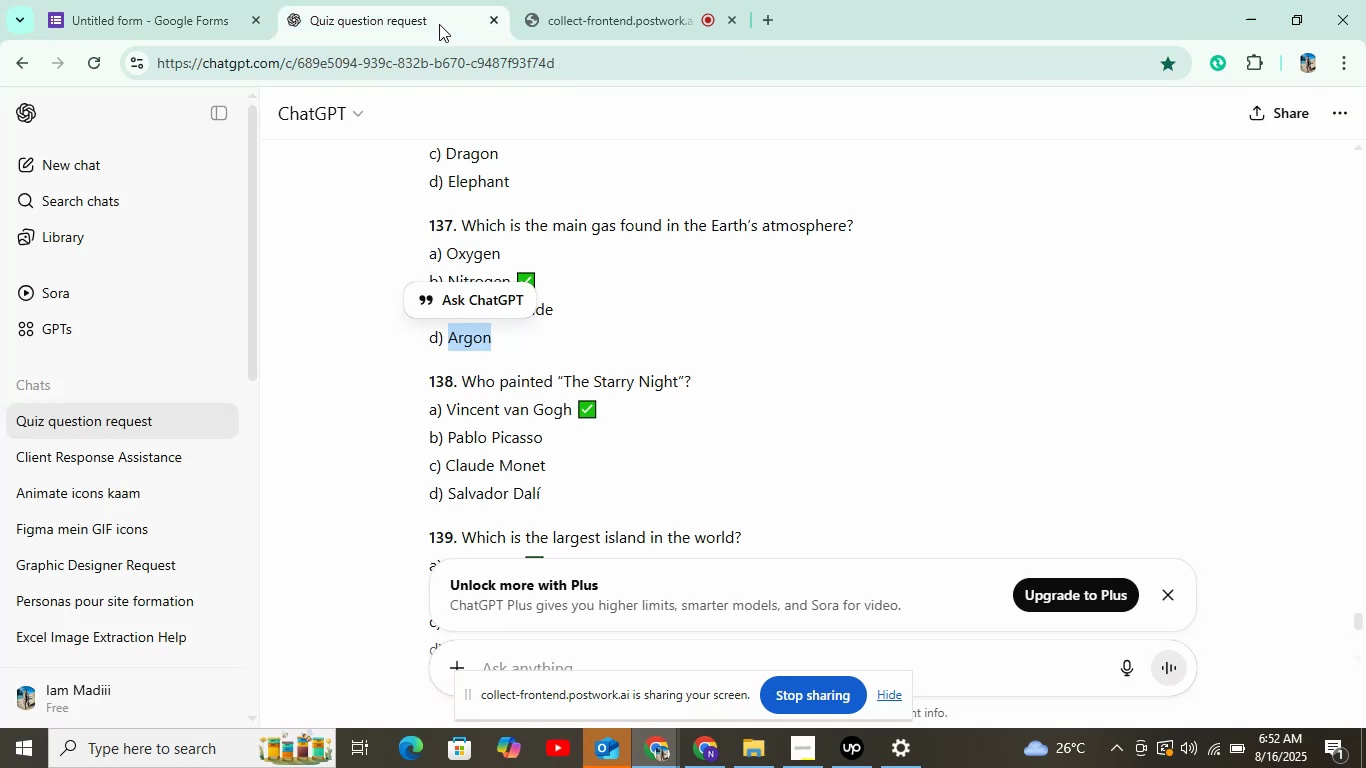 
scroll: coordinate [420, 81], scroll_direction: down, amount: 1.0
 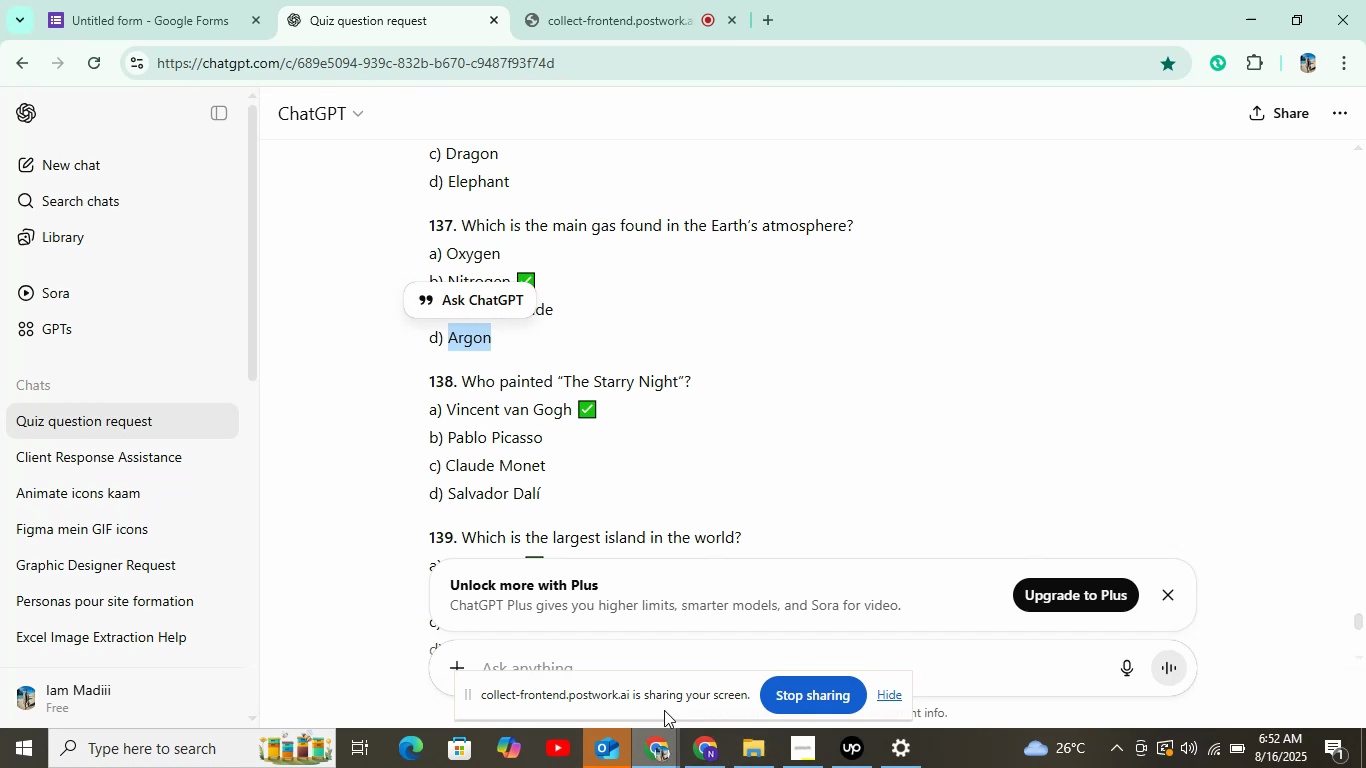 
left_click([607, 8])
 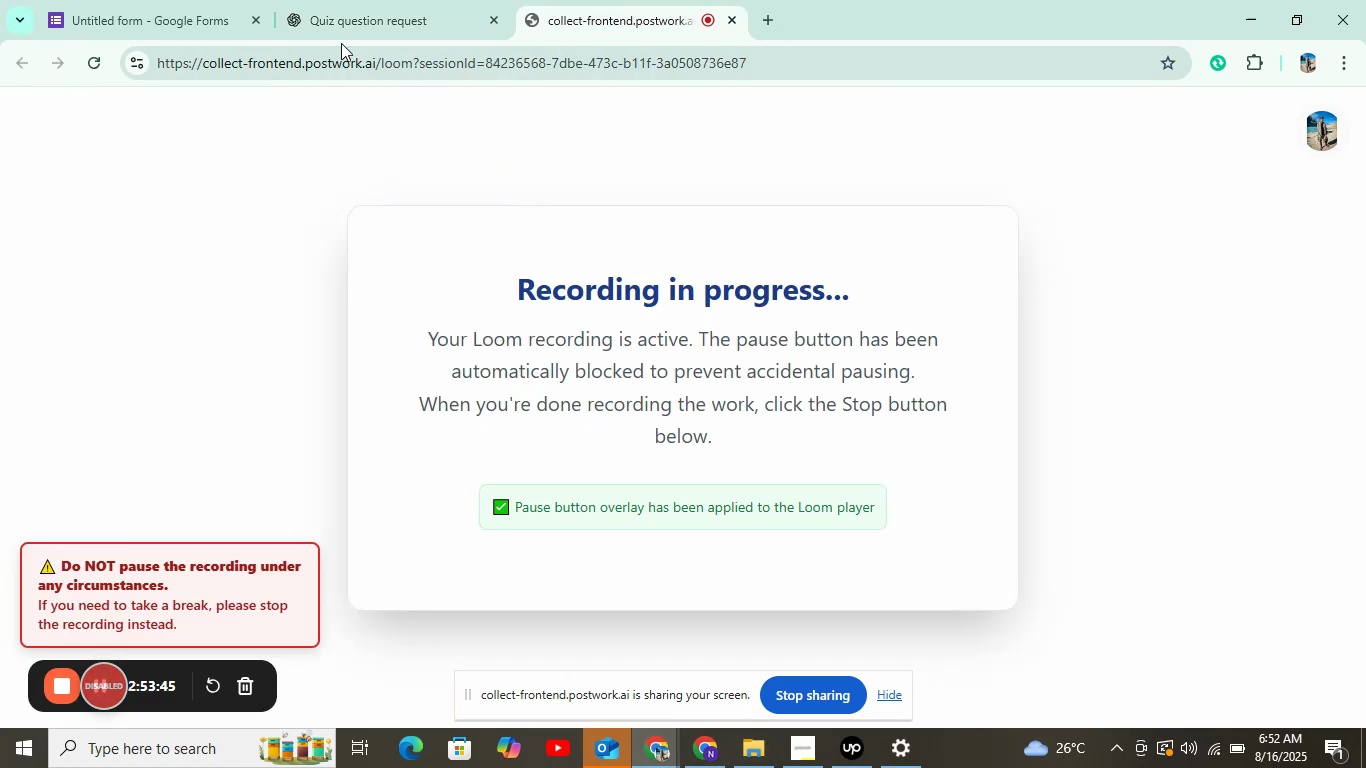 
left_click([352, 22])
 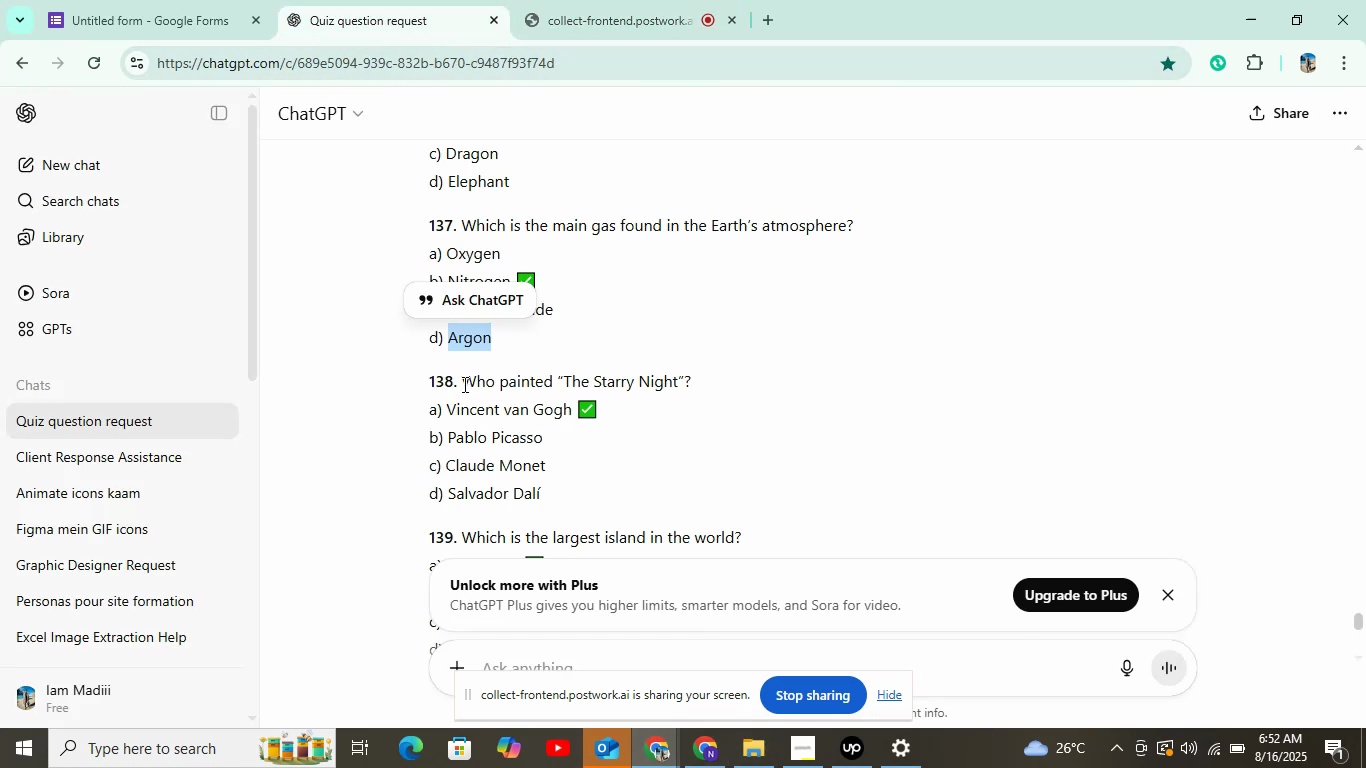 
left_click_drag(start_coordinate=[461, 381], to_coordinate=[726, 373])
 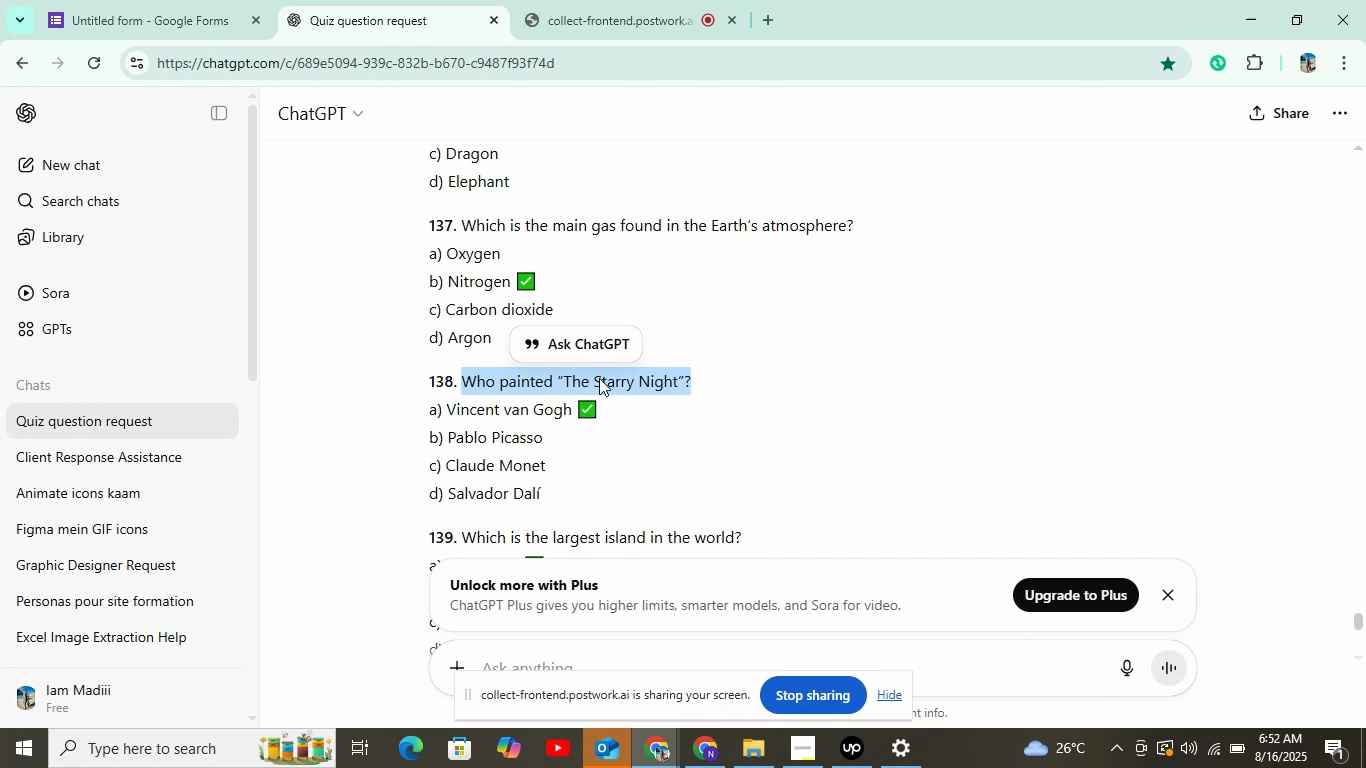 
right_click([596, 374])
 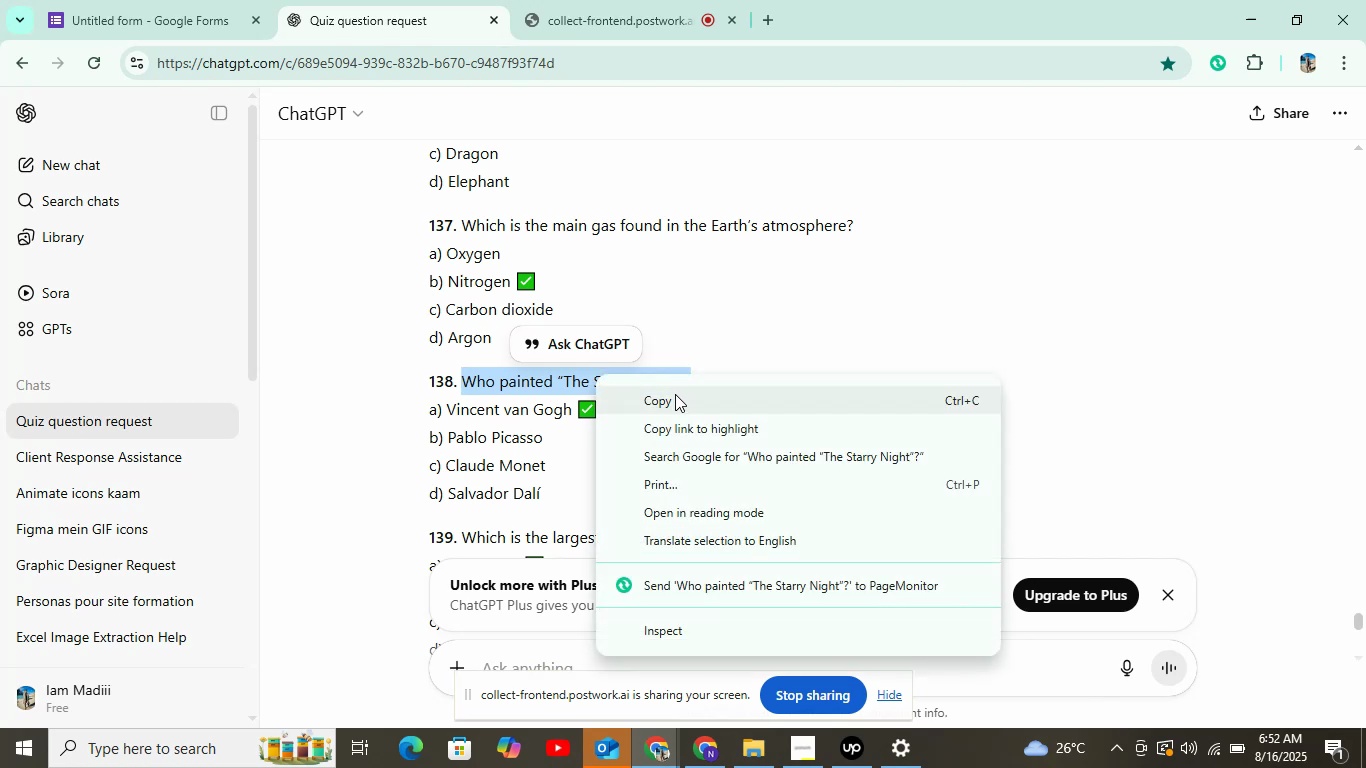 
left_click([675, 394])
 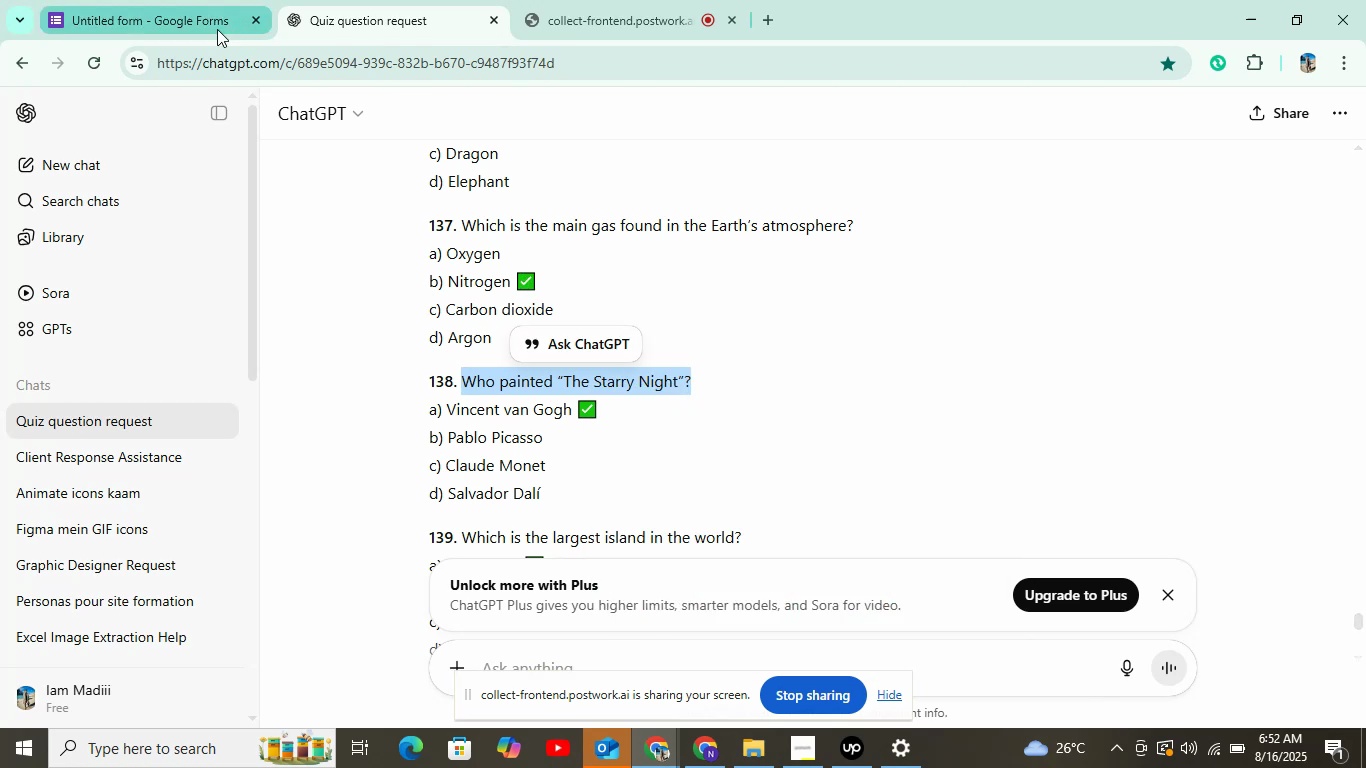 
left_click([181, 30])
 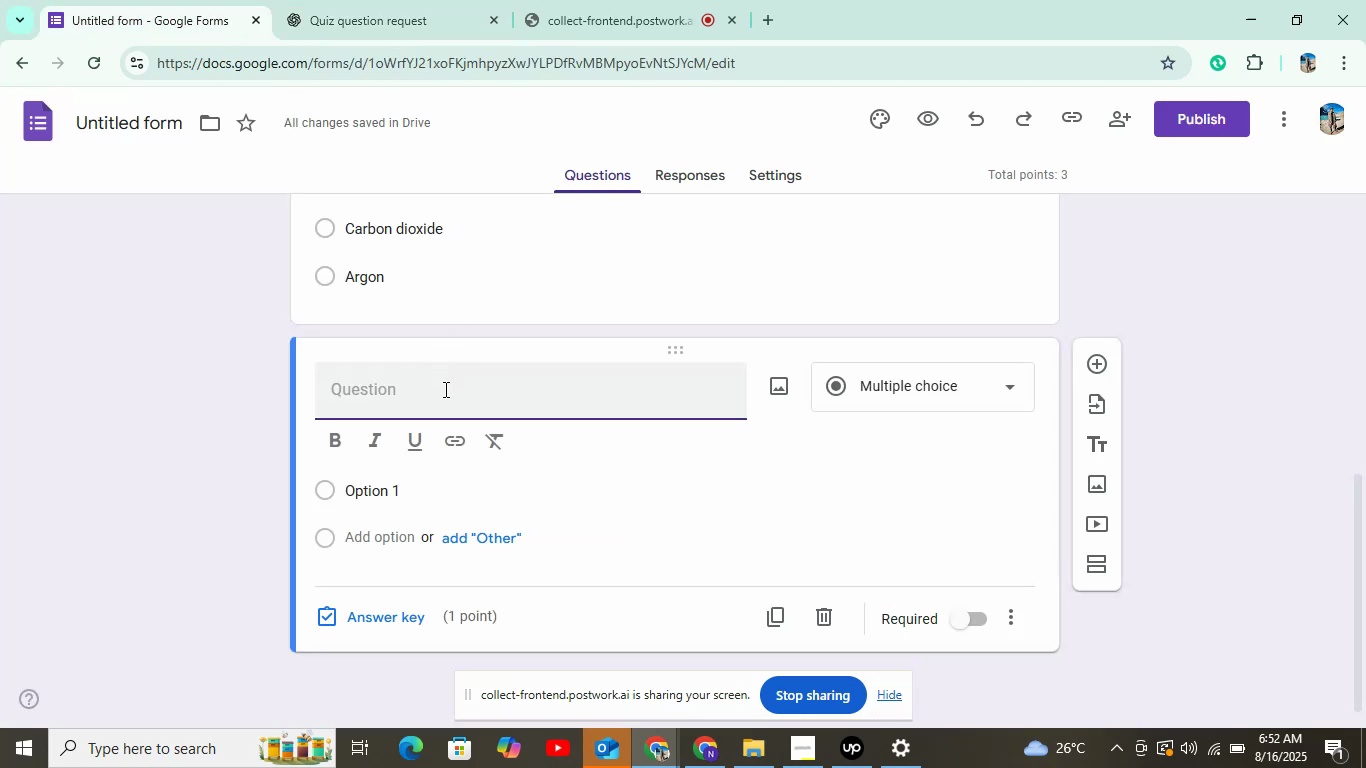 
right_click([444, 389])
 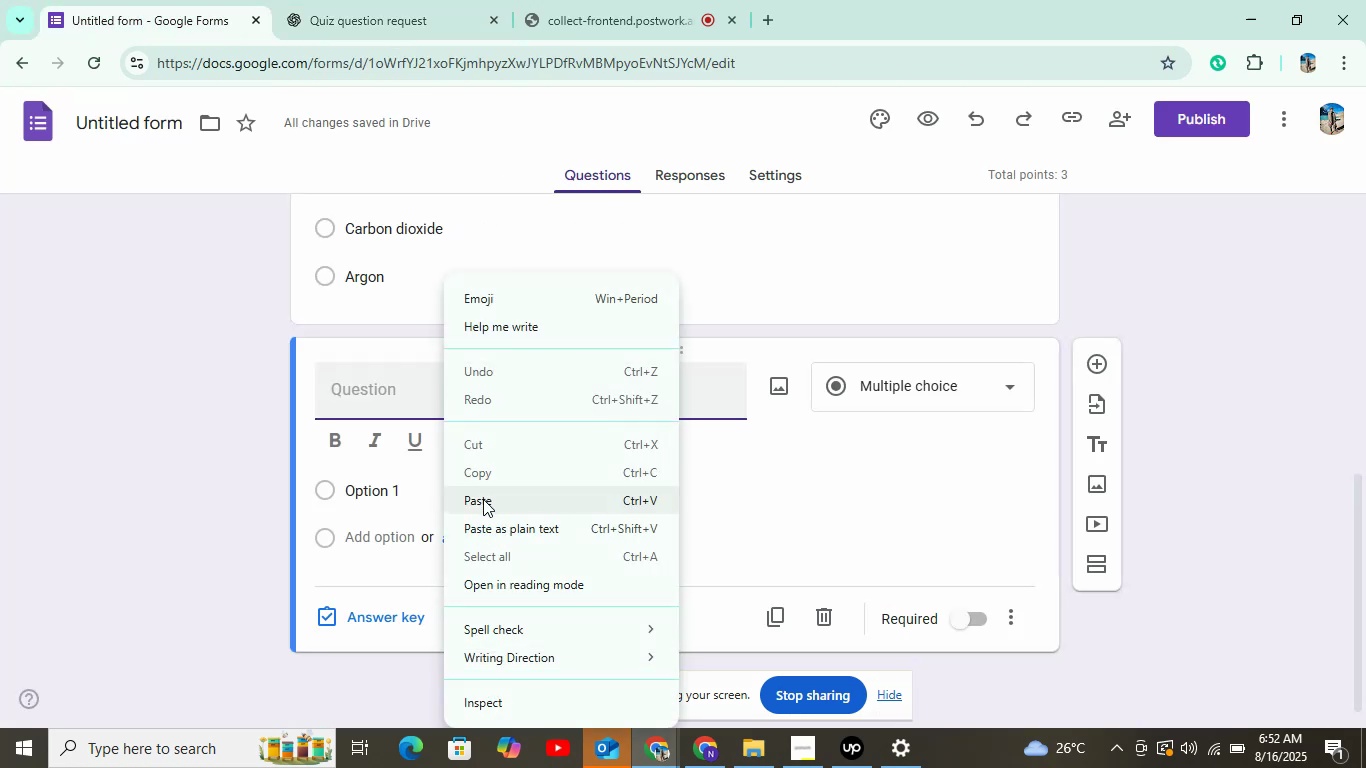 
left_click([483, 499])
 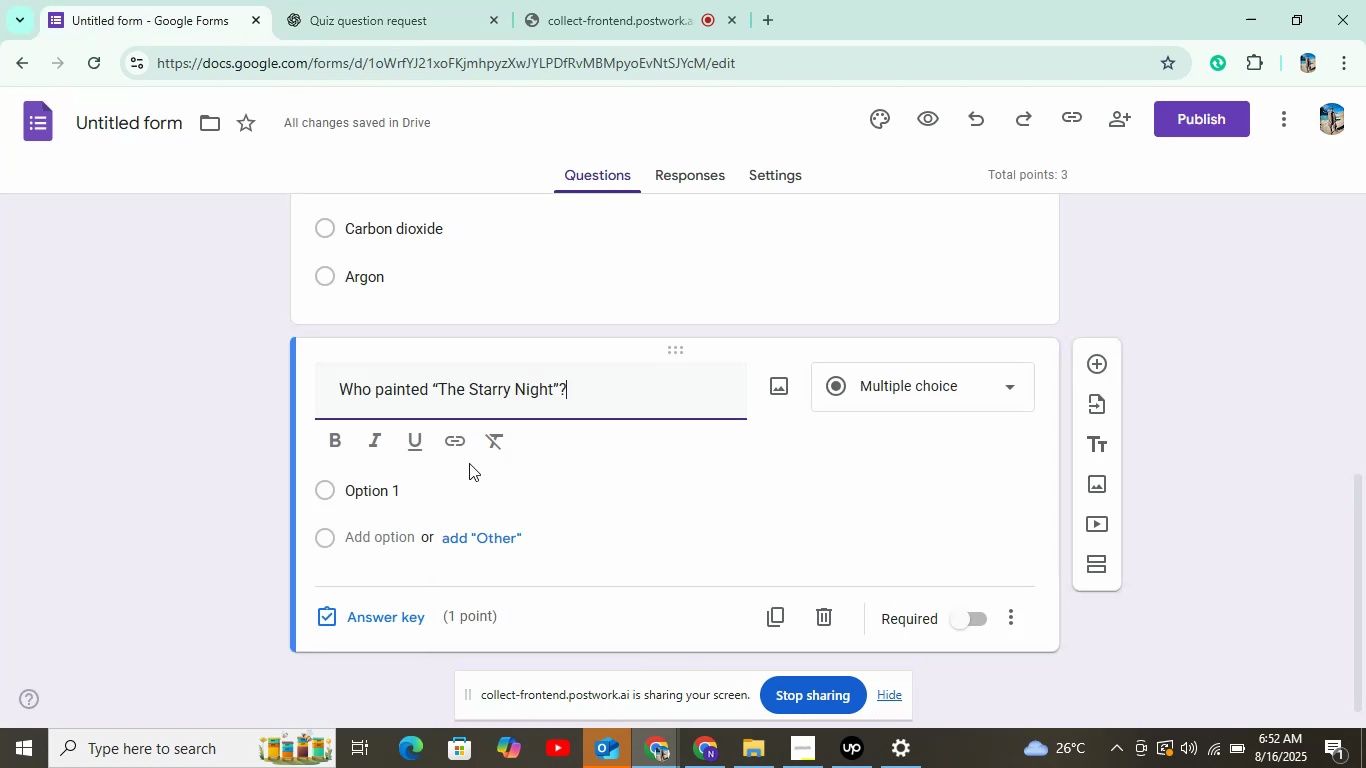 
scroll: coordinate [469, 463], scroll_direction: down, amount: 4.0
 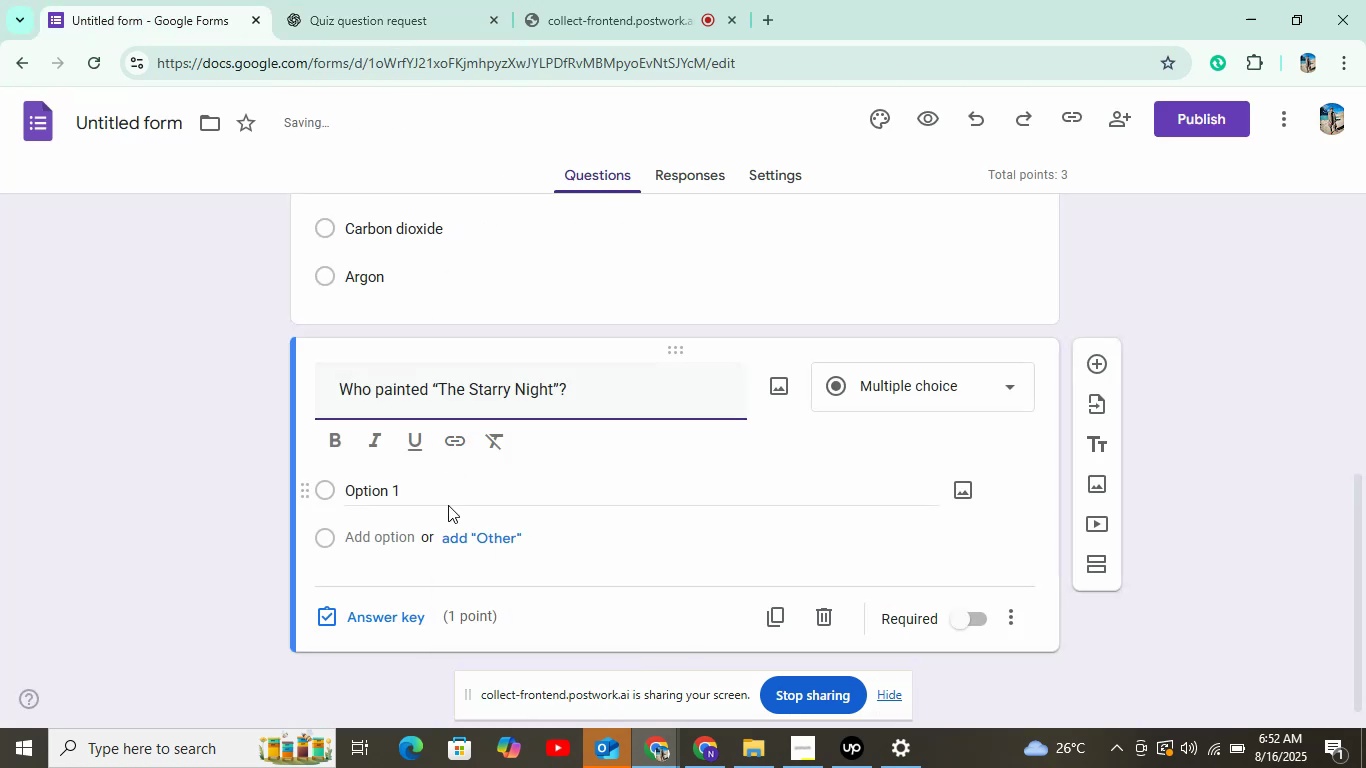 
left_click([448, 505])
 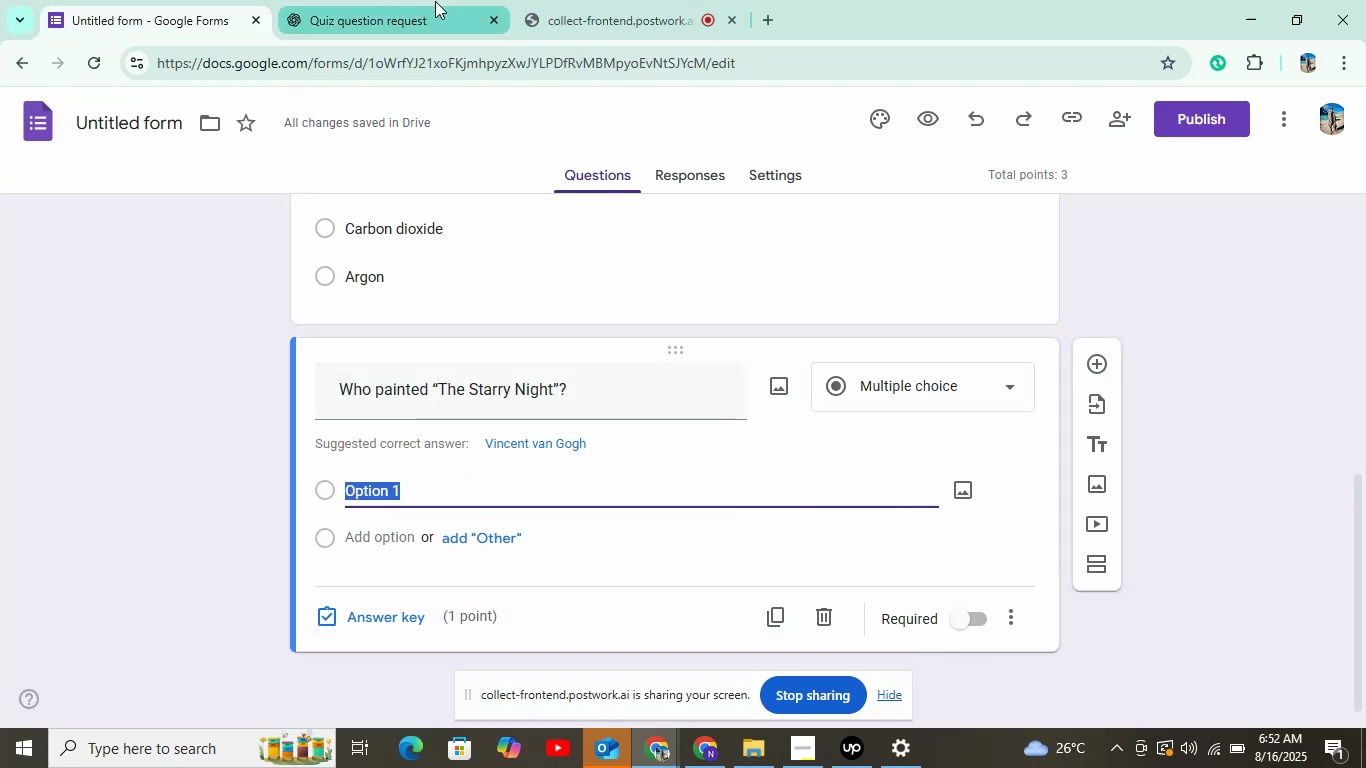 
left_click([423, 7])
 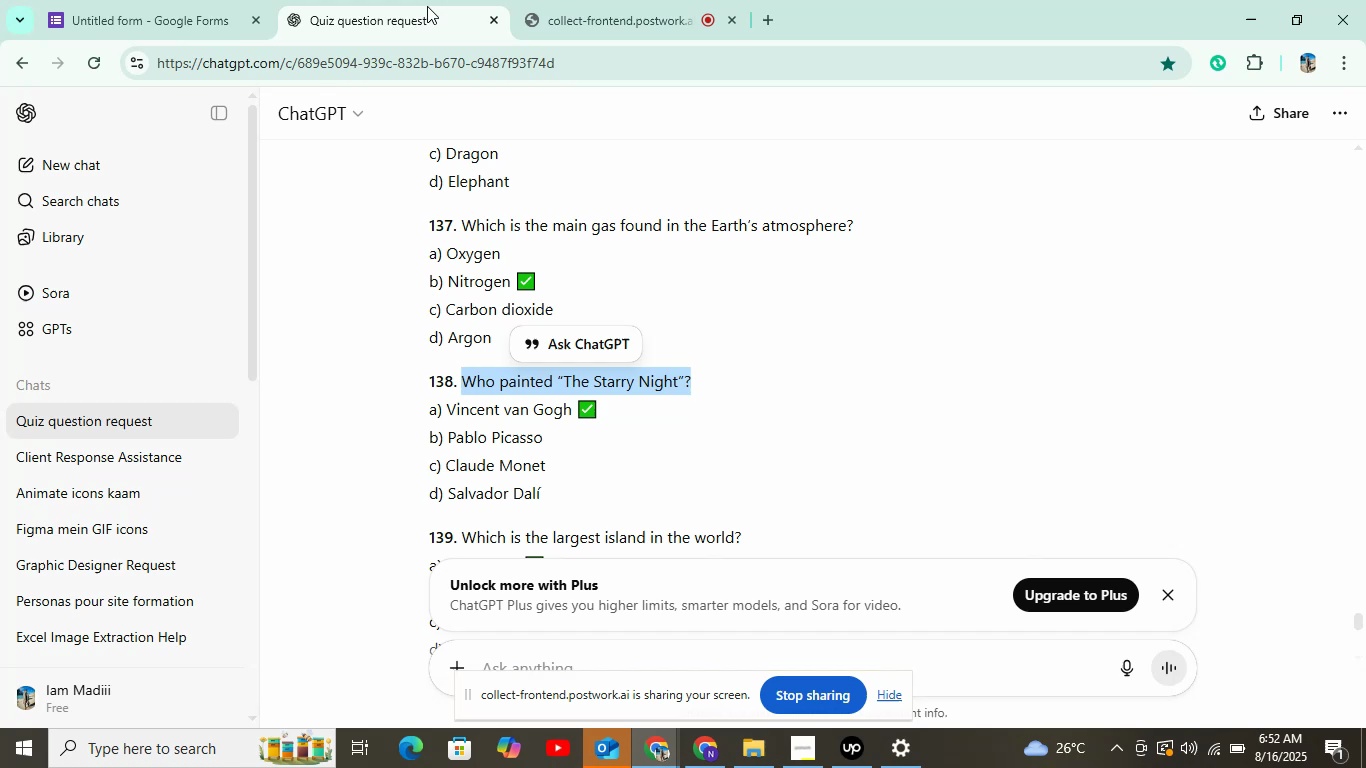 
scroll: coordinate [496, 87], scroll_direction: down, amount: 2.0
 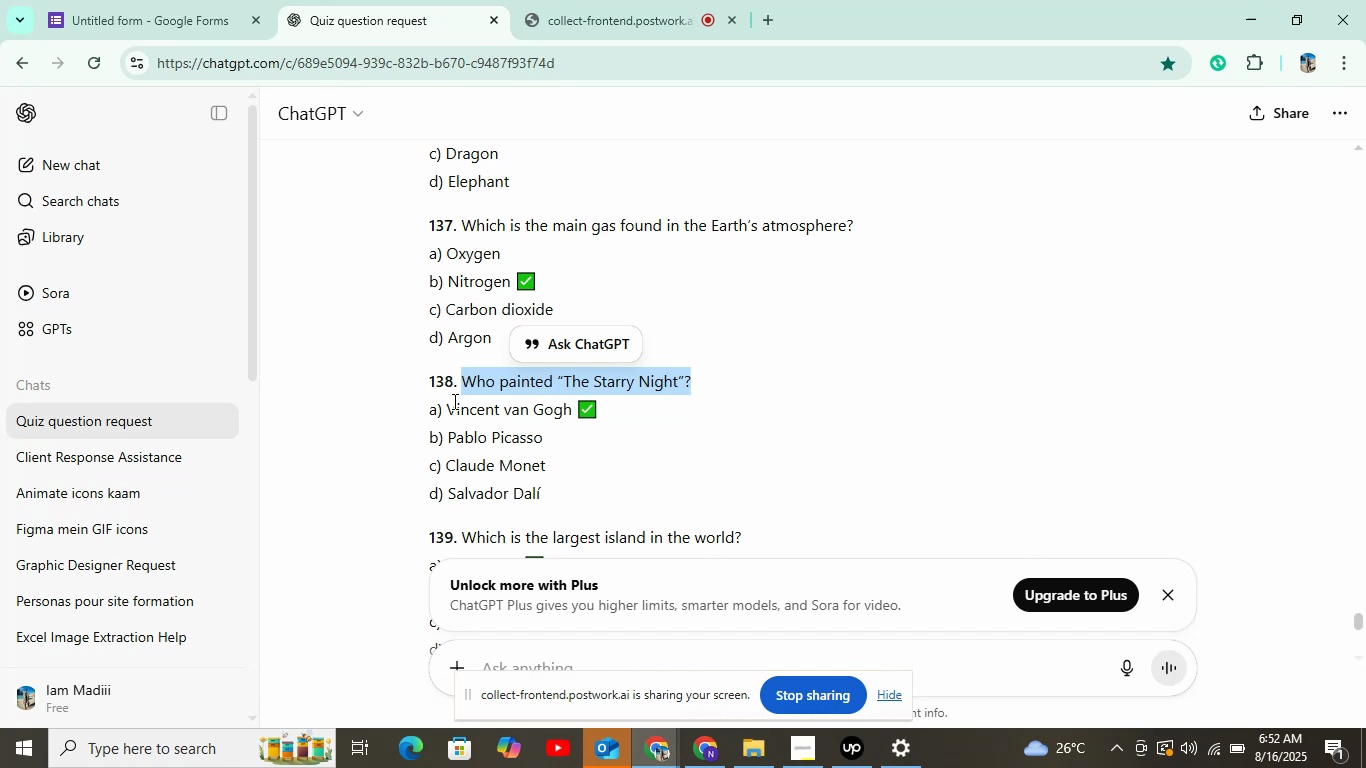 
left_click_drag(start_coordinate=[452, 404], to_coordinate=[575, 417])
 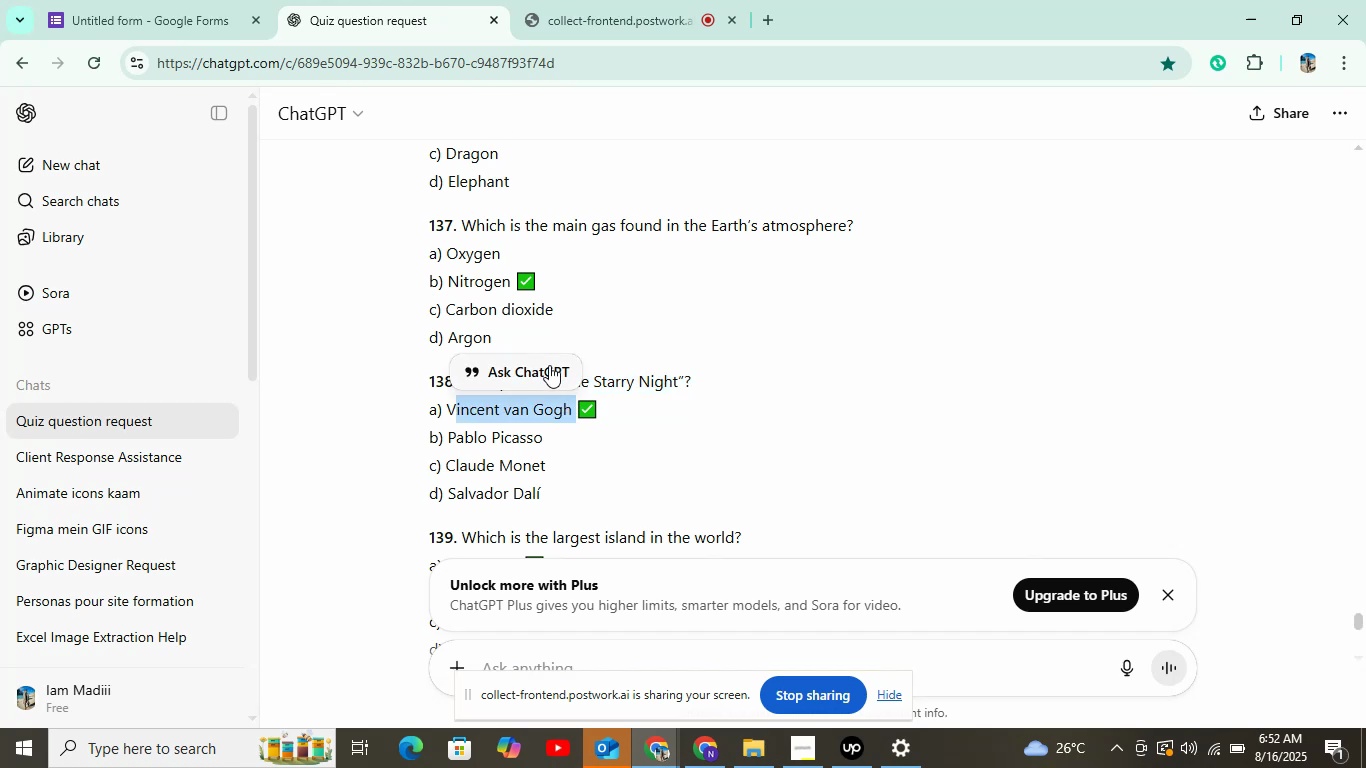 
wait(6.14)
 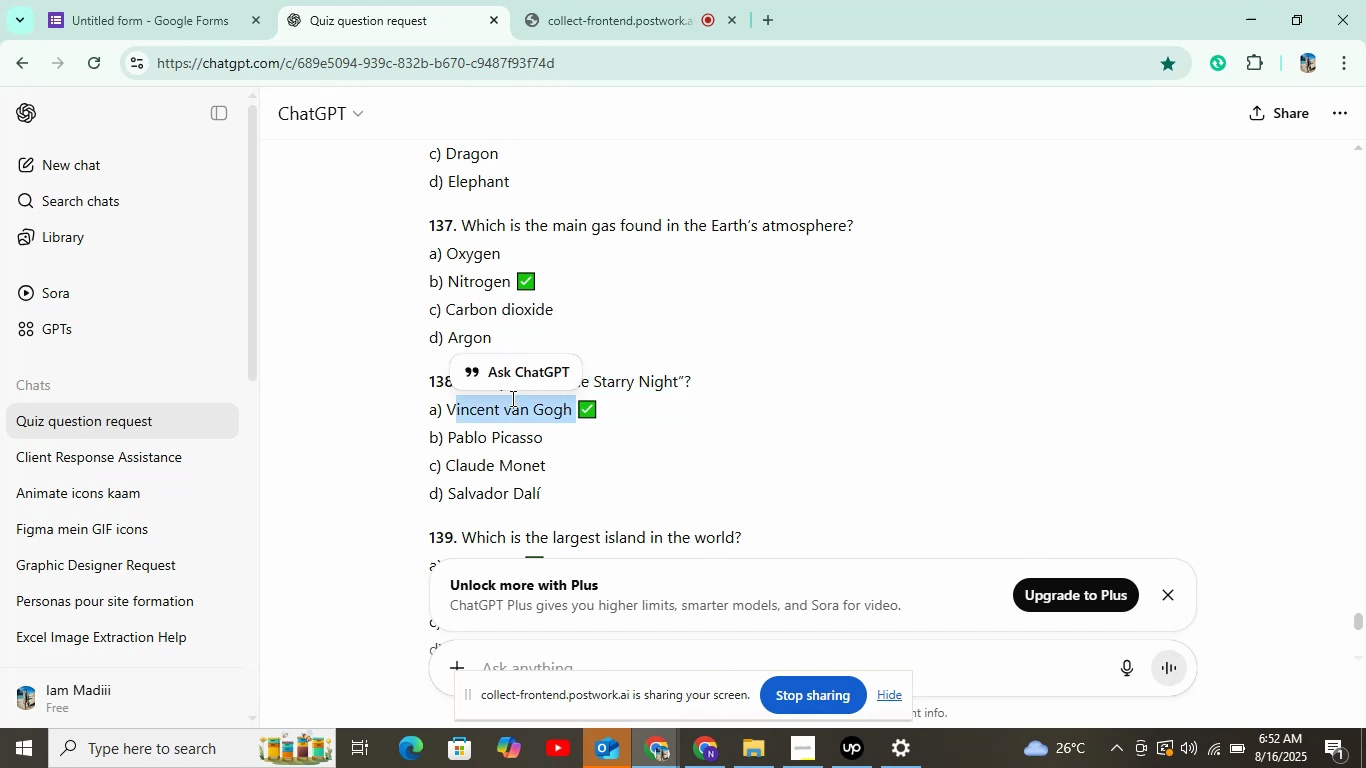 
left_click_drag(start_coordinate=[444, 405], to_coordinate=[575, 402])
 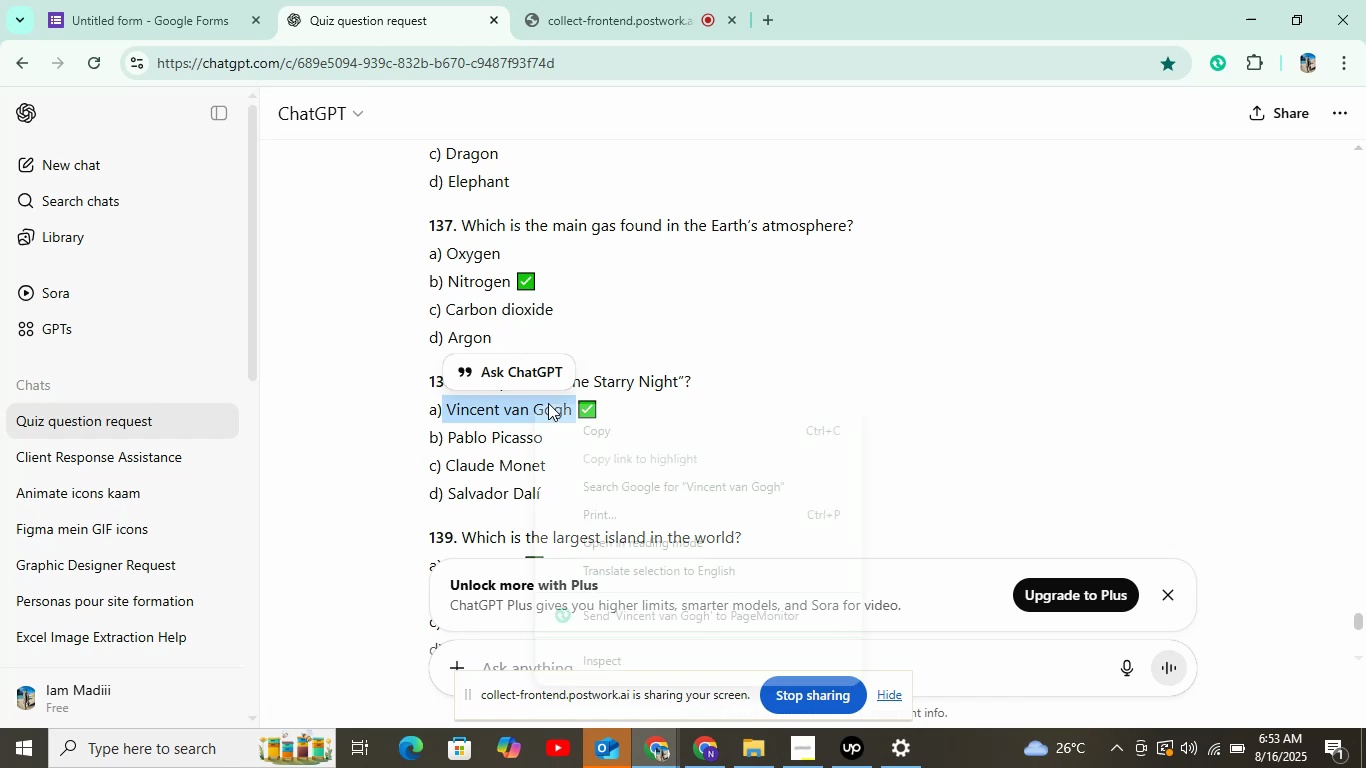 
right_click([535, 404])
 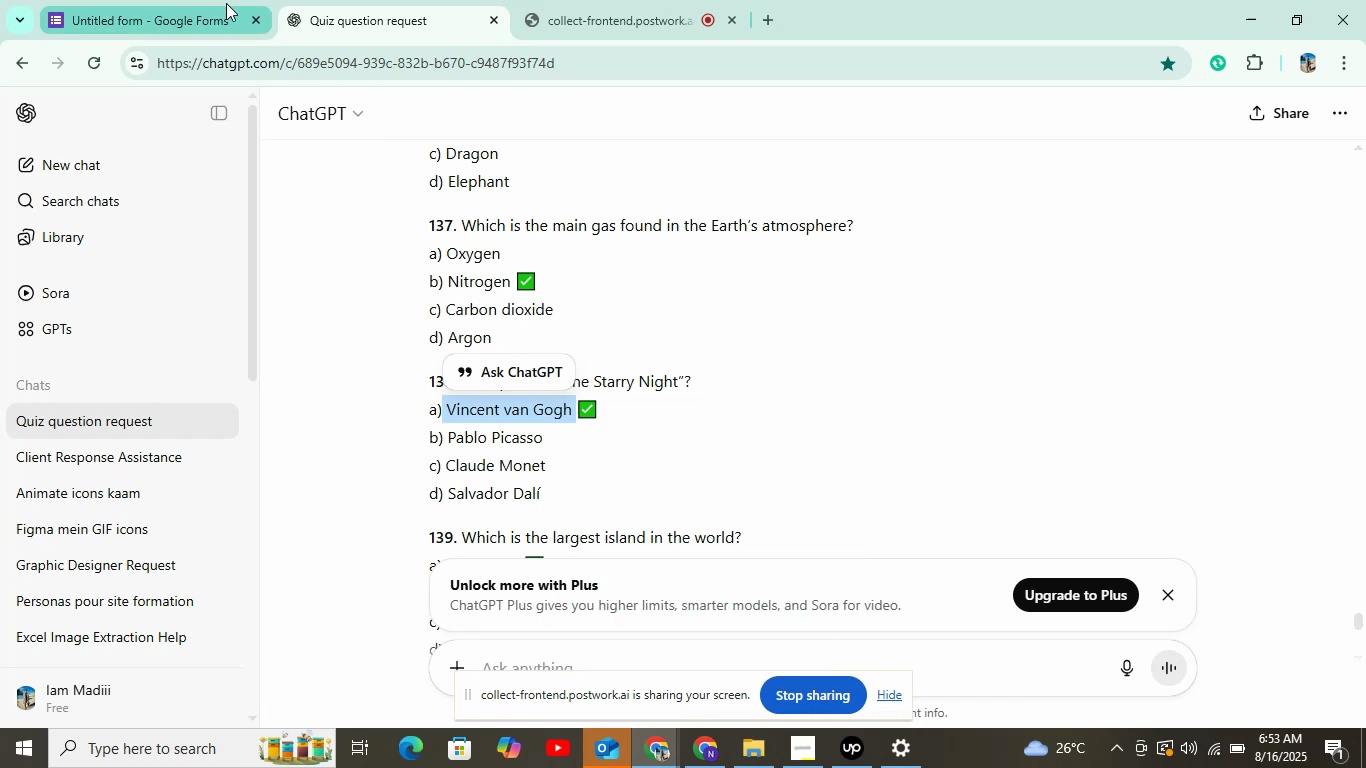 
left_click([189, 8])
 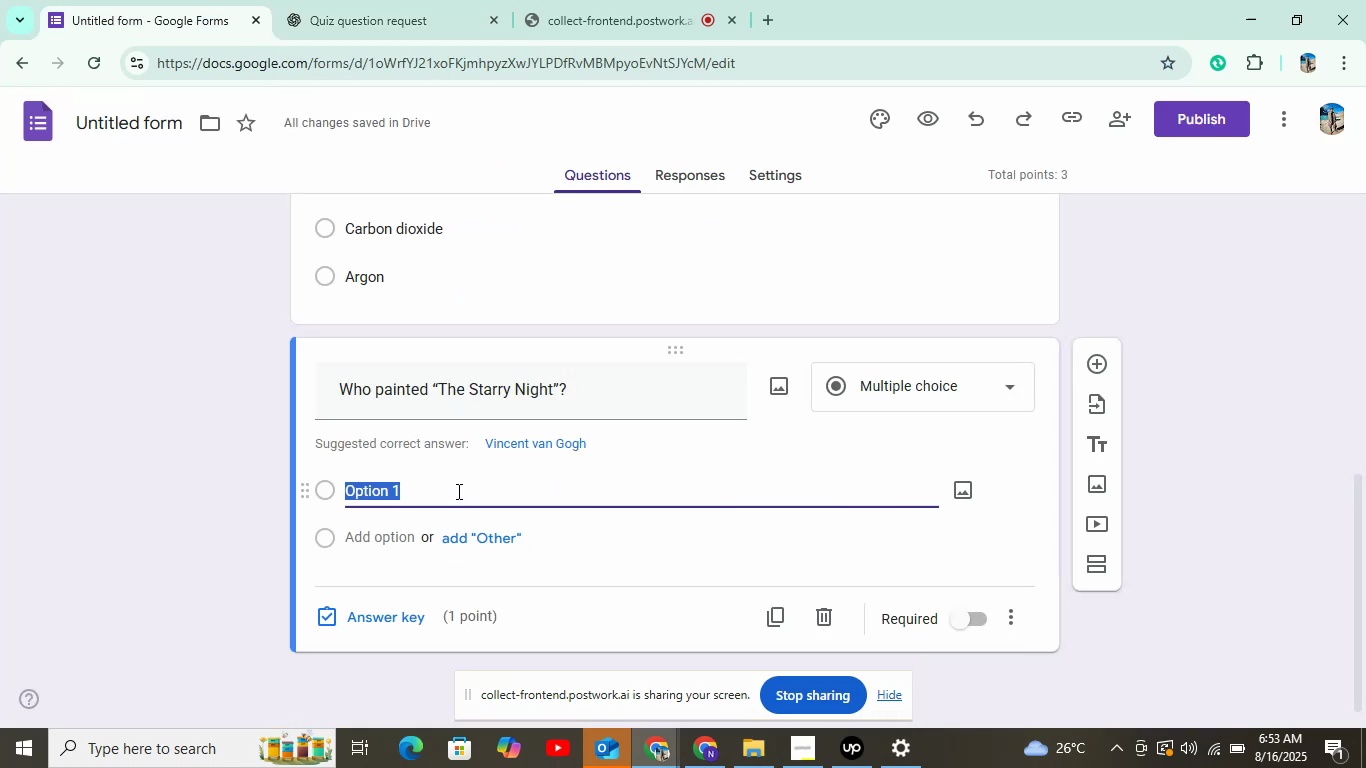 
right_click([457, 491])
 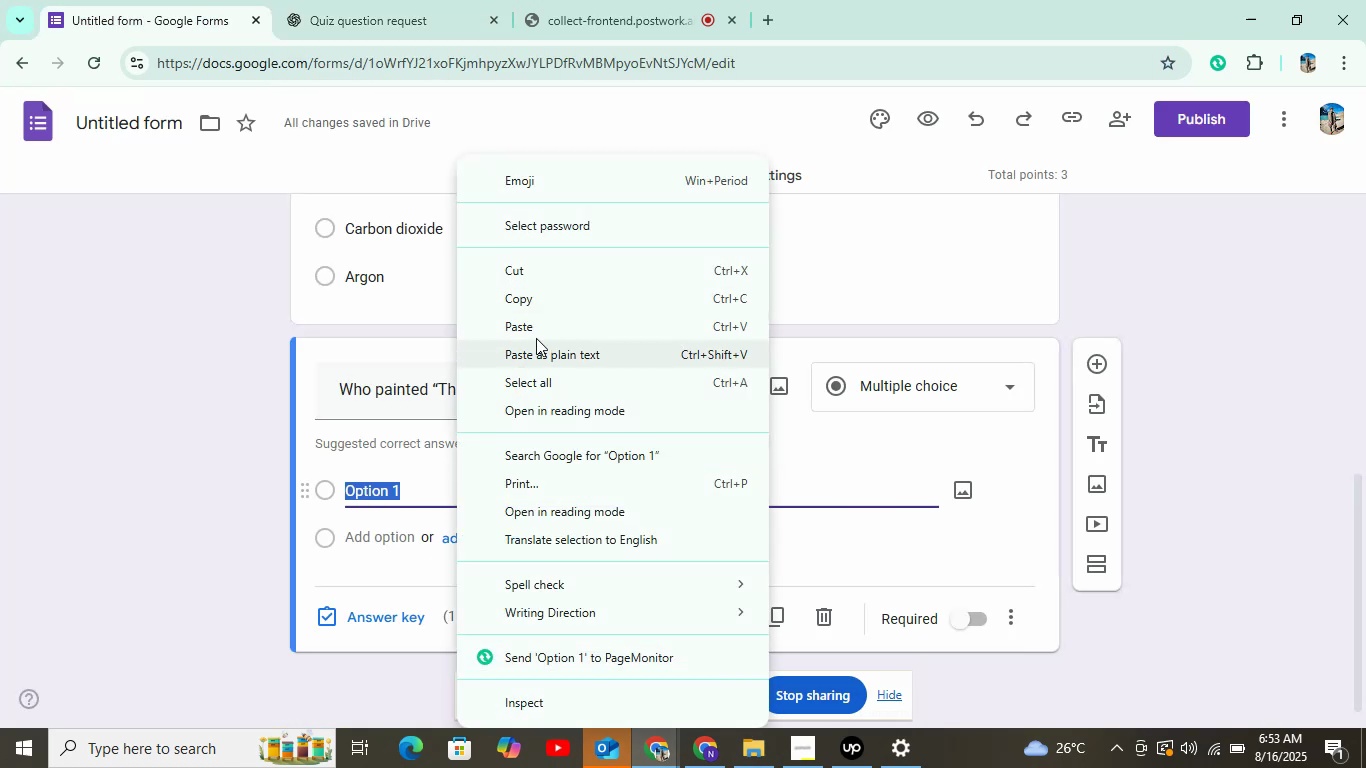 
left_click([538, 331])
 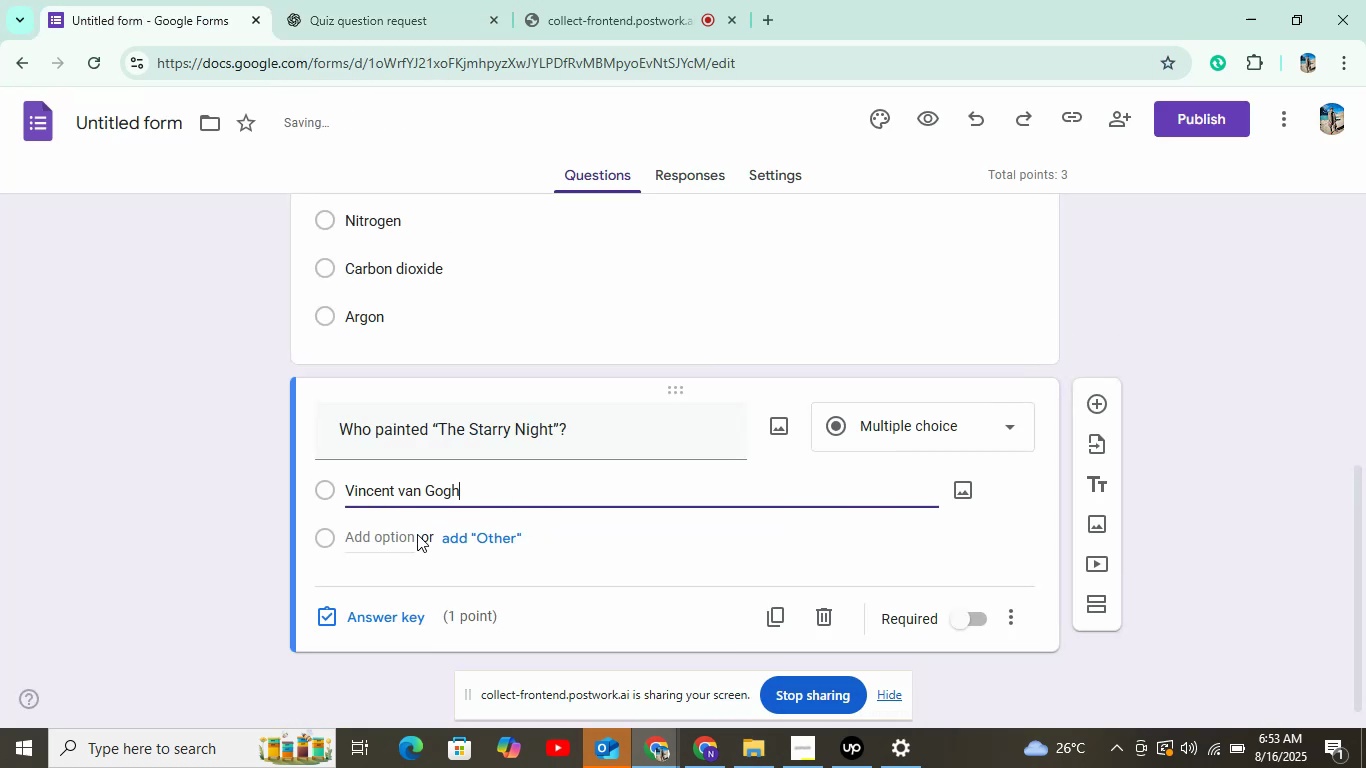 
left_click([417, 534])
 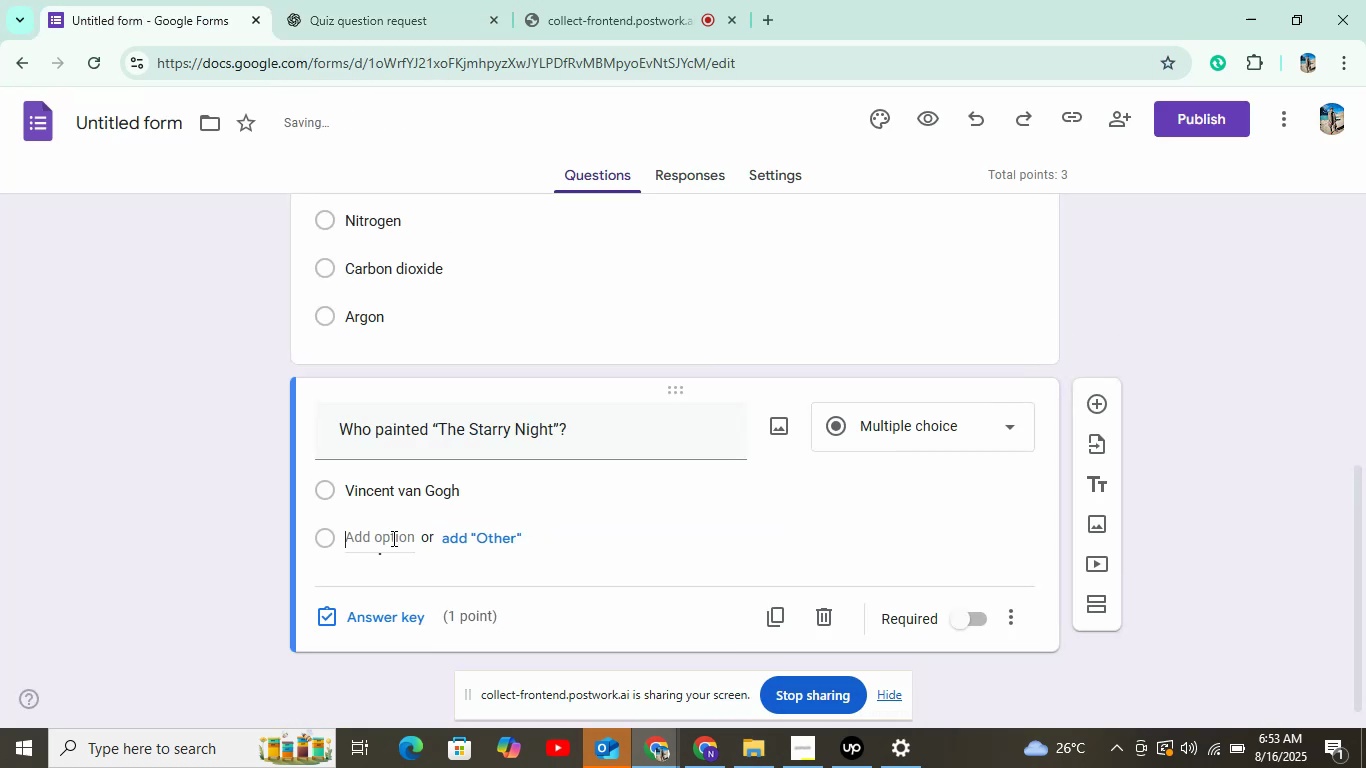 
left_click([392, 538])
 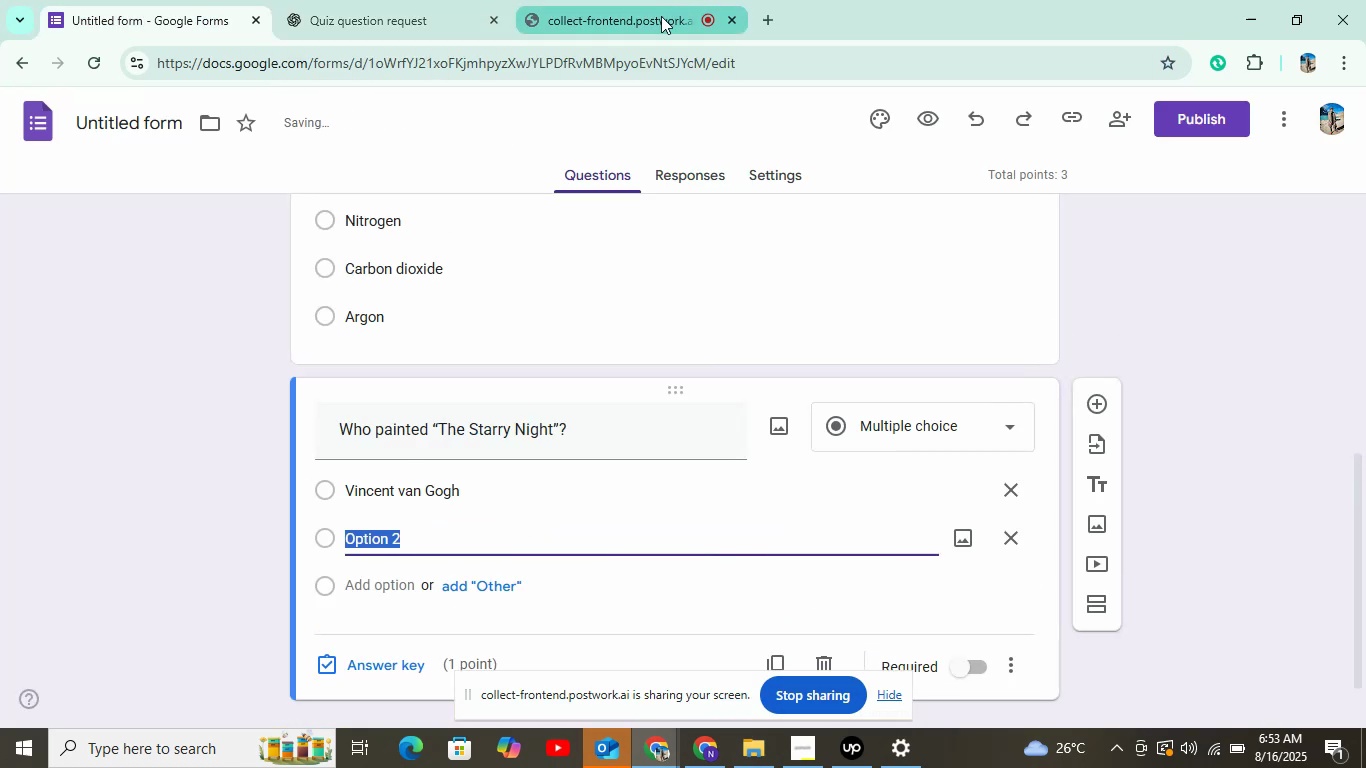 
left_click([661, 16])
 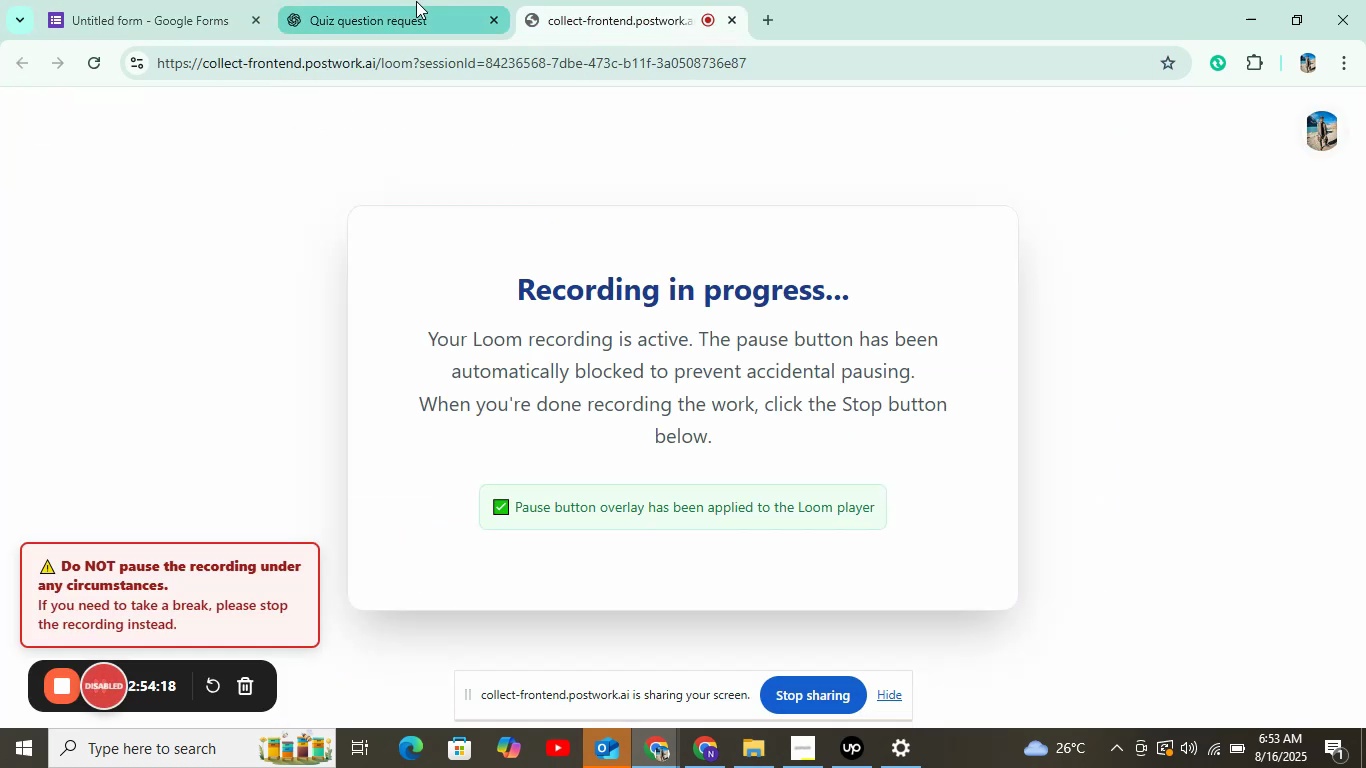 
left_click([416, 1])
 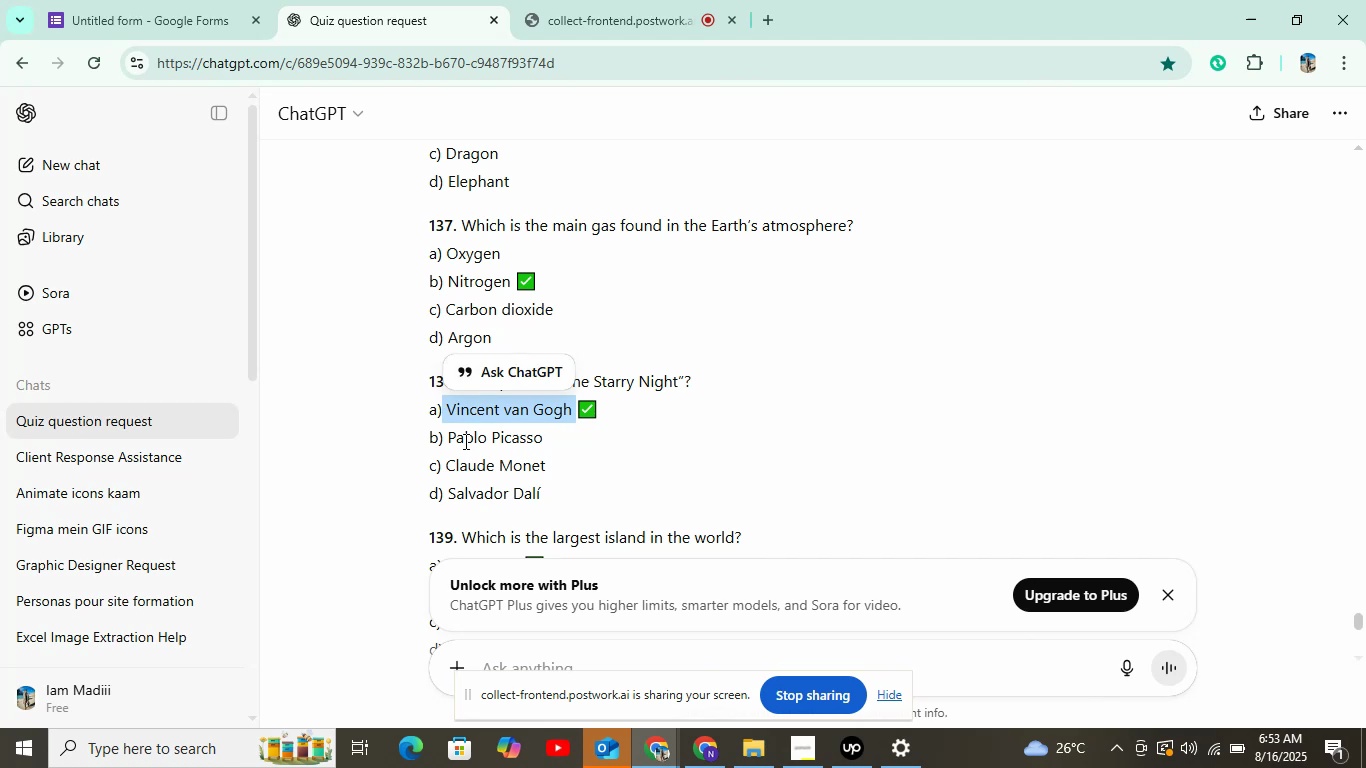 
left_click_drag(start_coordinate=[450, 437], to_coordinate=[556, 442])
 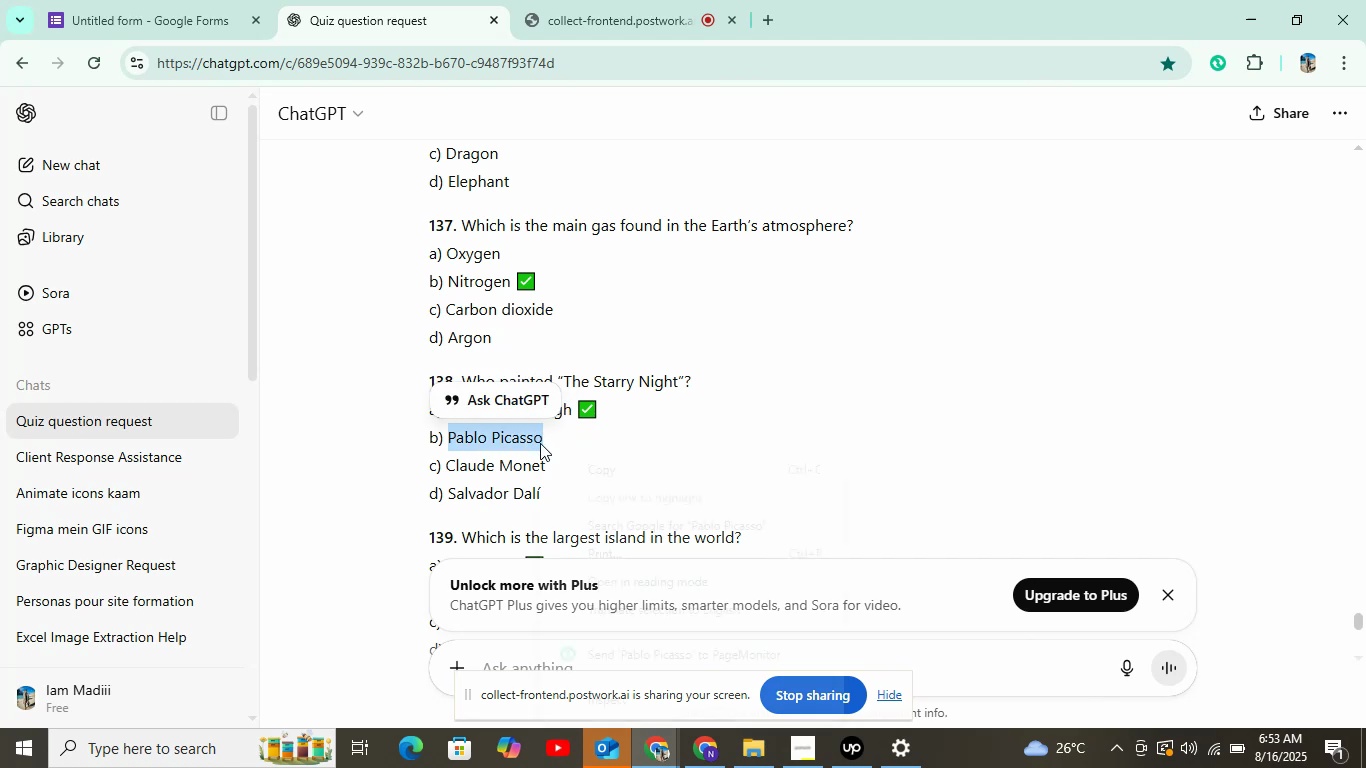 
right_click([540, 443])
 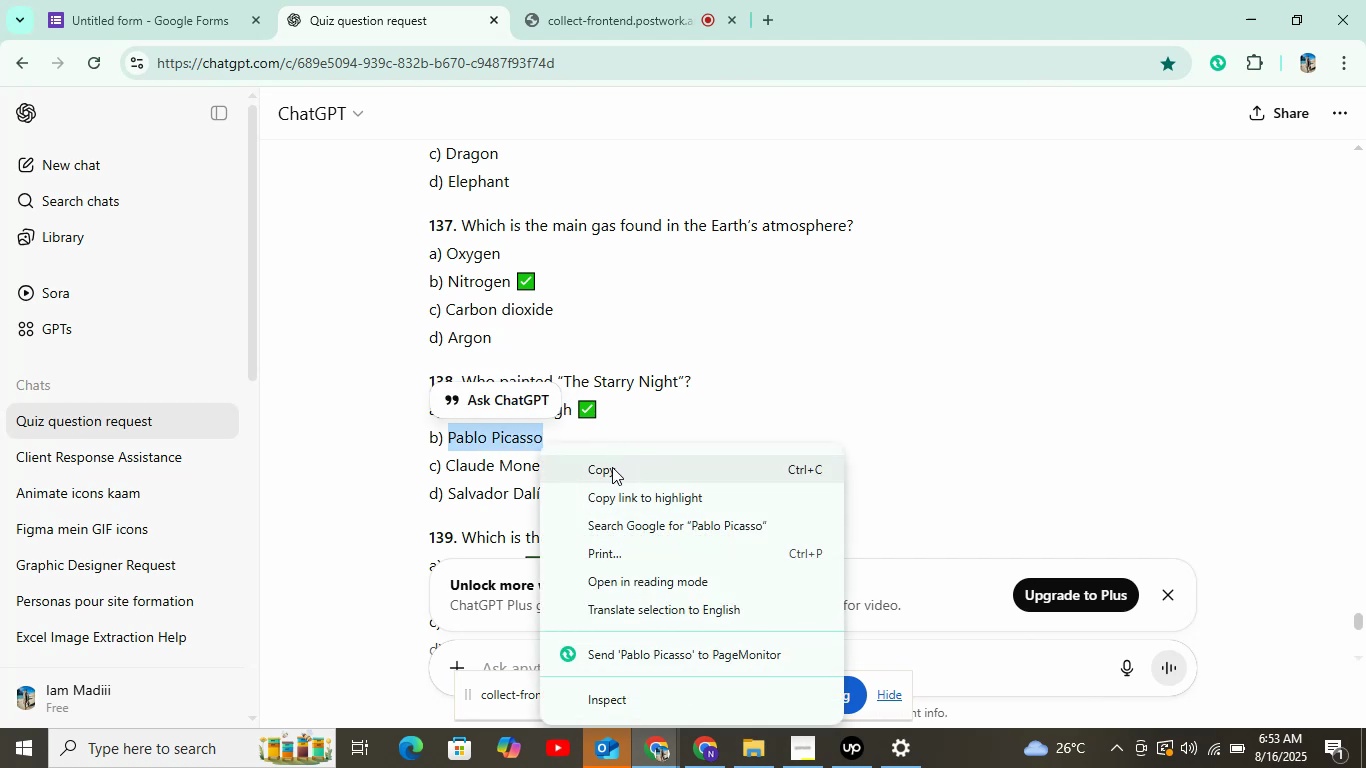 
left_click([612, 467])
 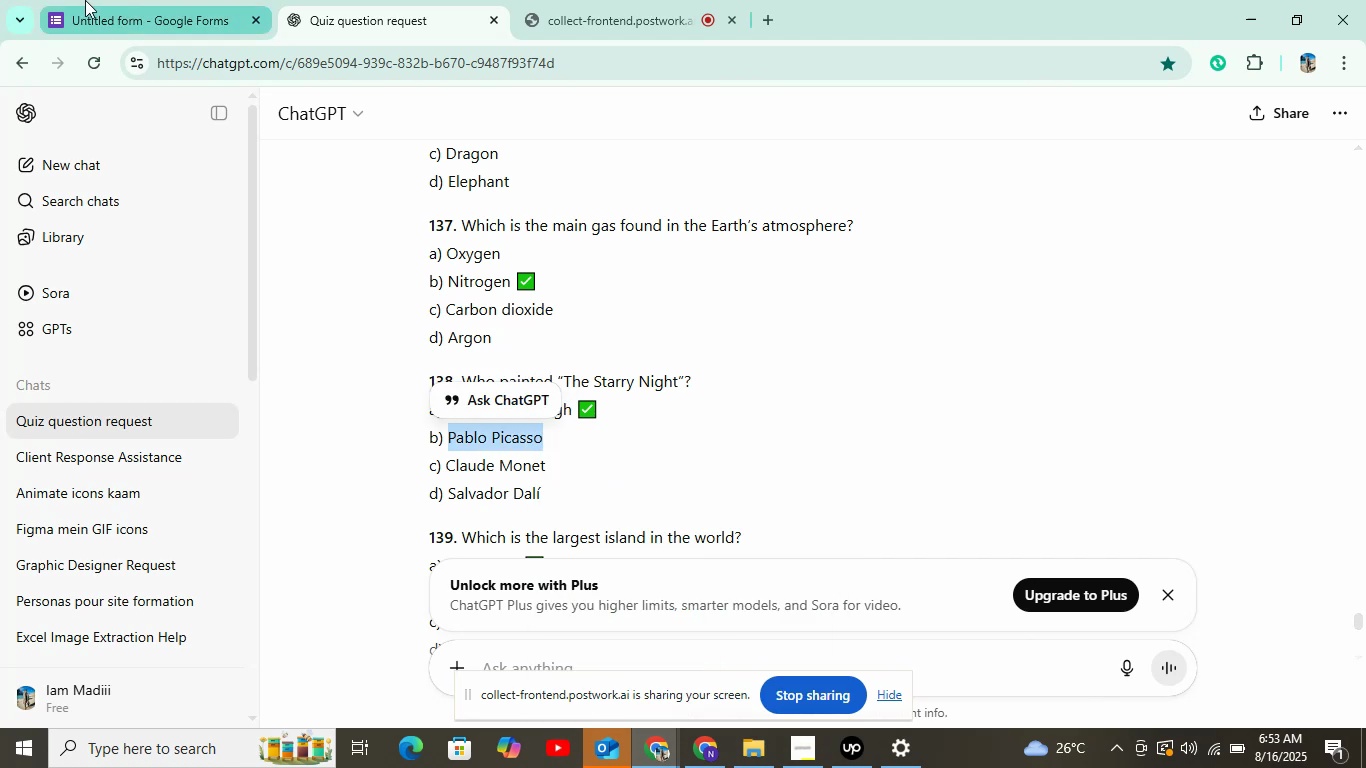 
left_click([85, 0])
 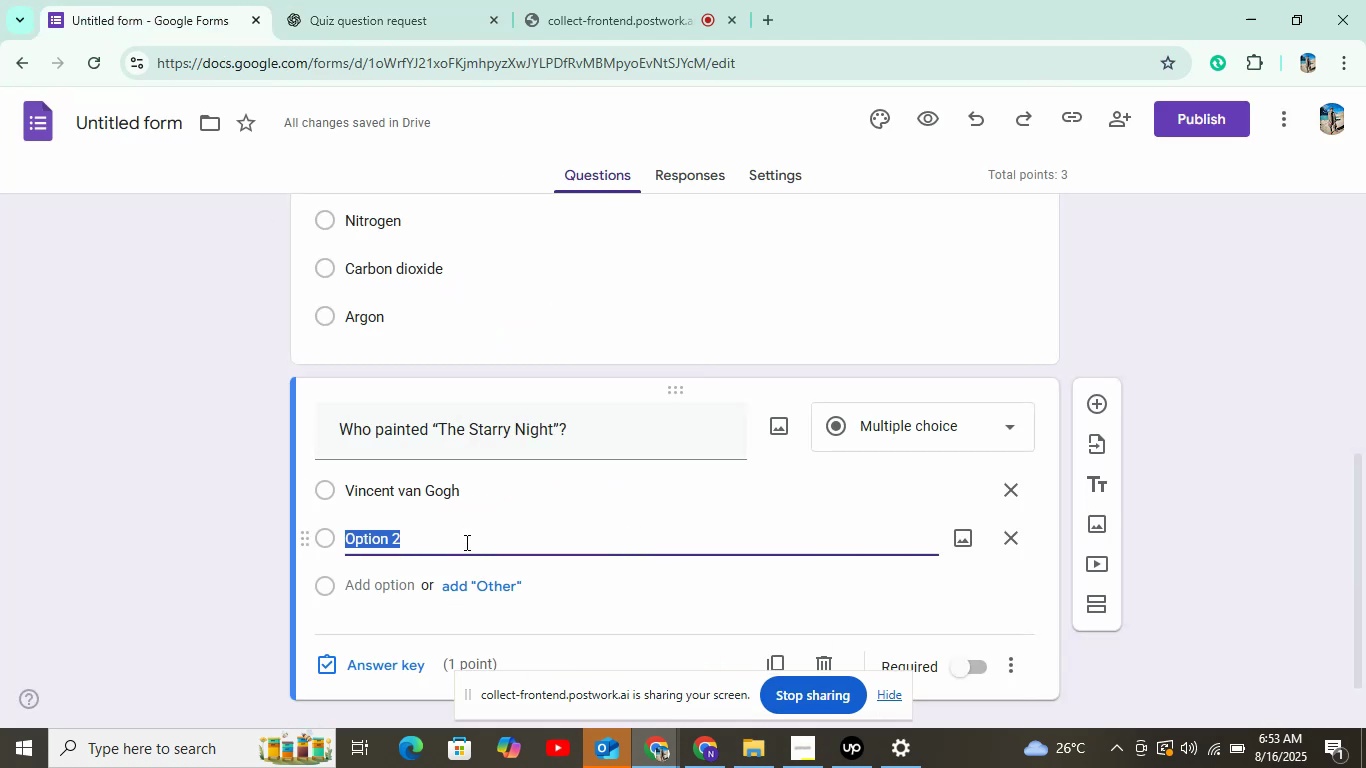 
right_click([465, 542])
 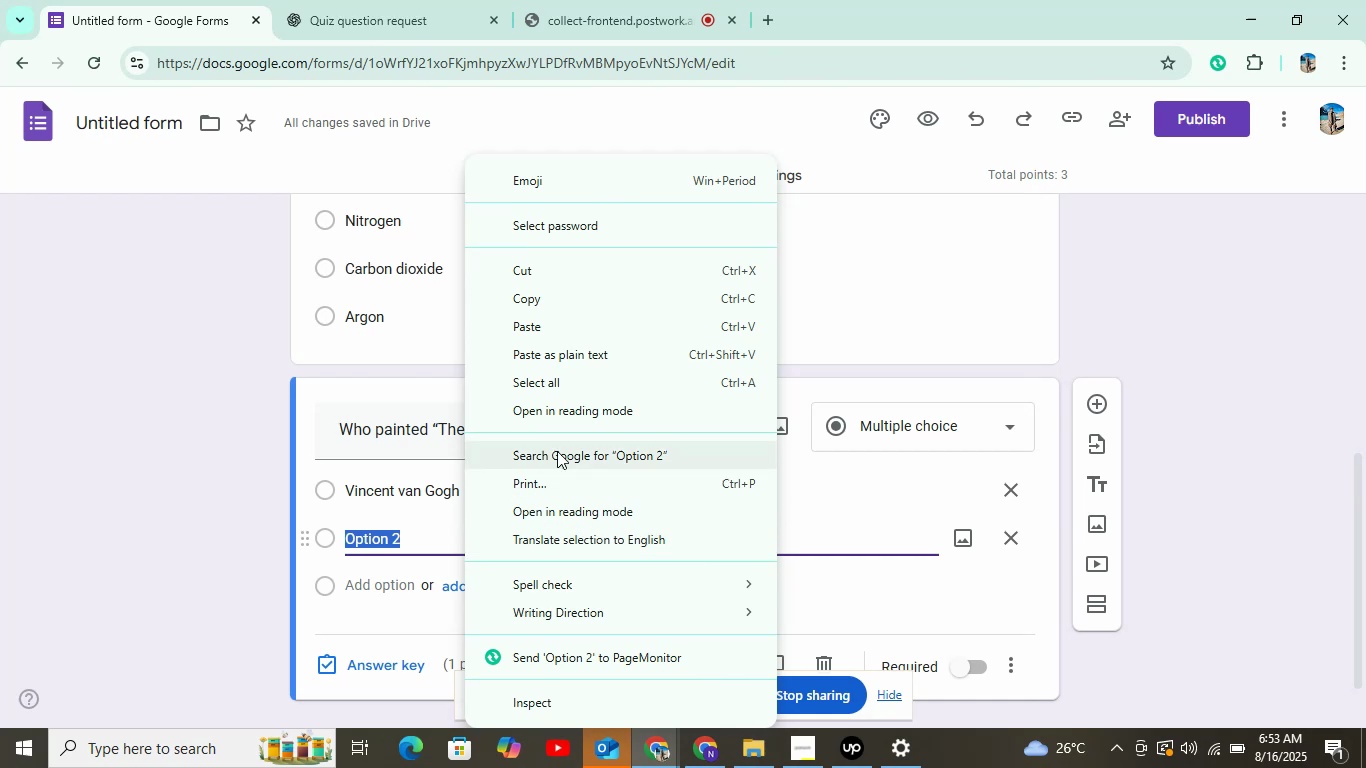 
wait(6.83)
 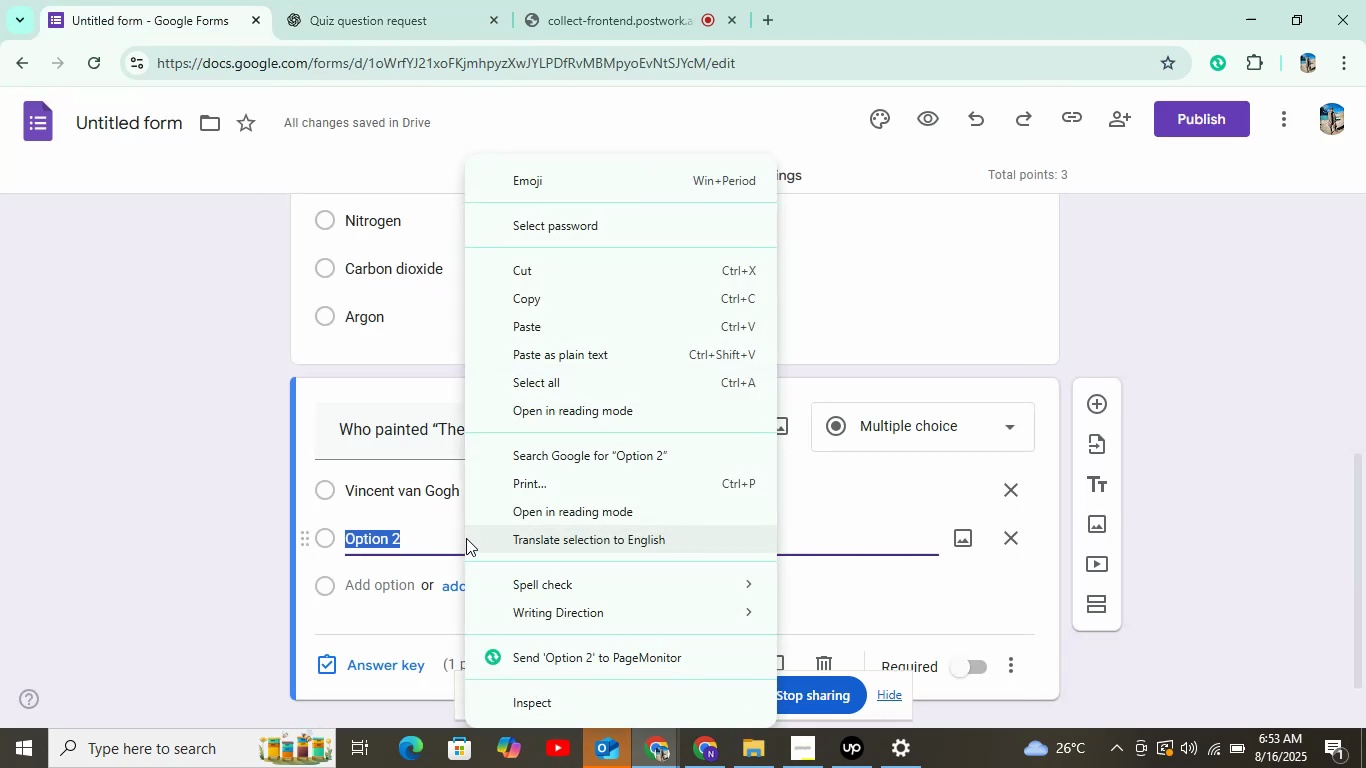 
left_click([558, 325])
 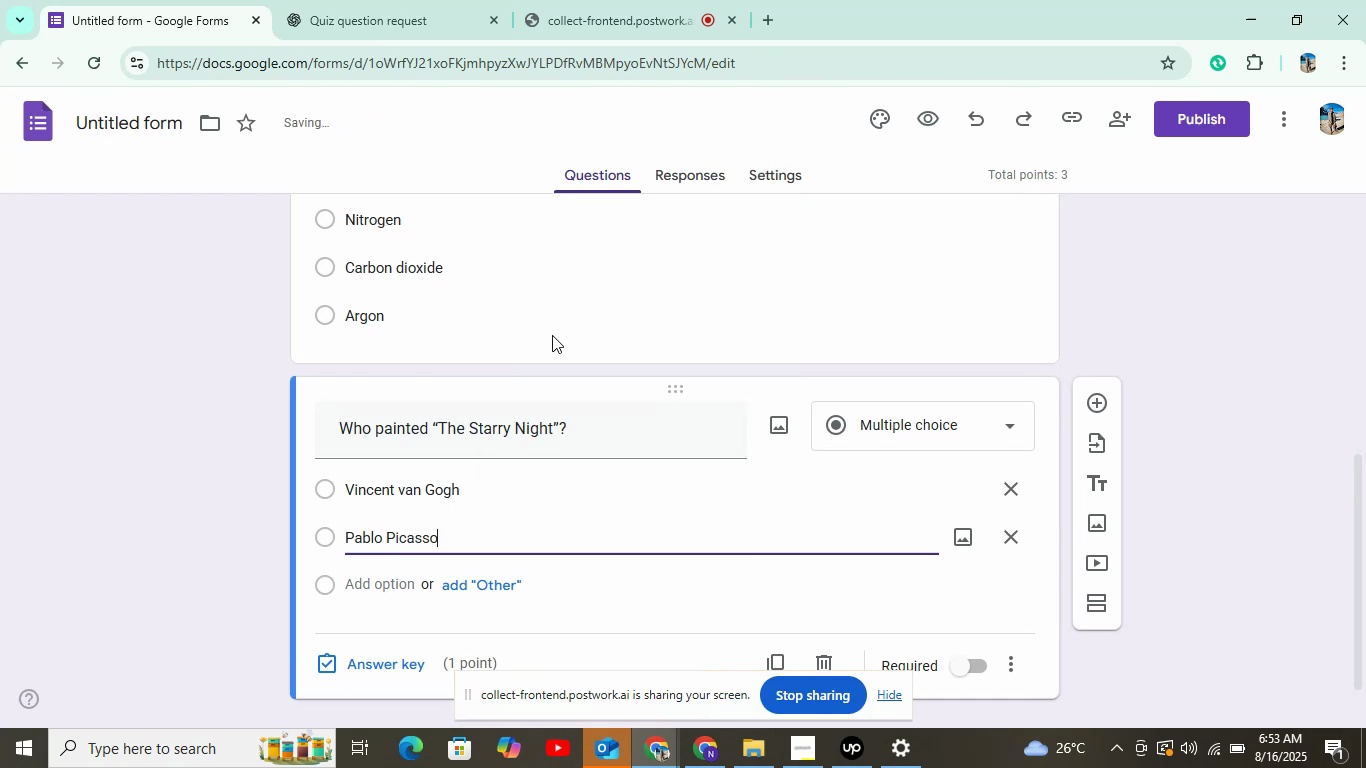 
scroll: coordinate [553, 334], scroll_direction: down, amount: 2.0
 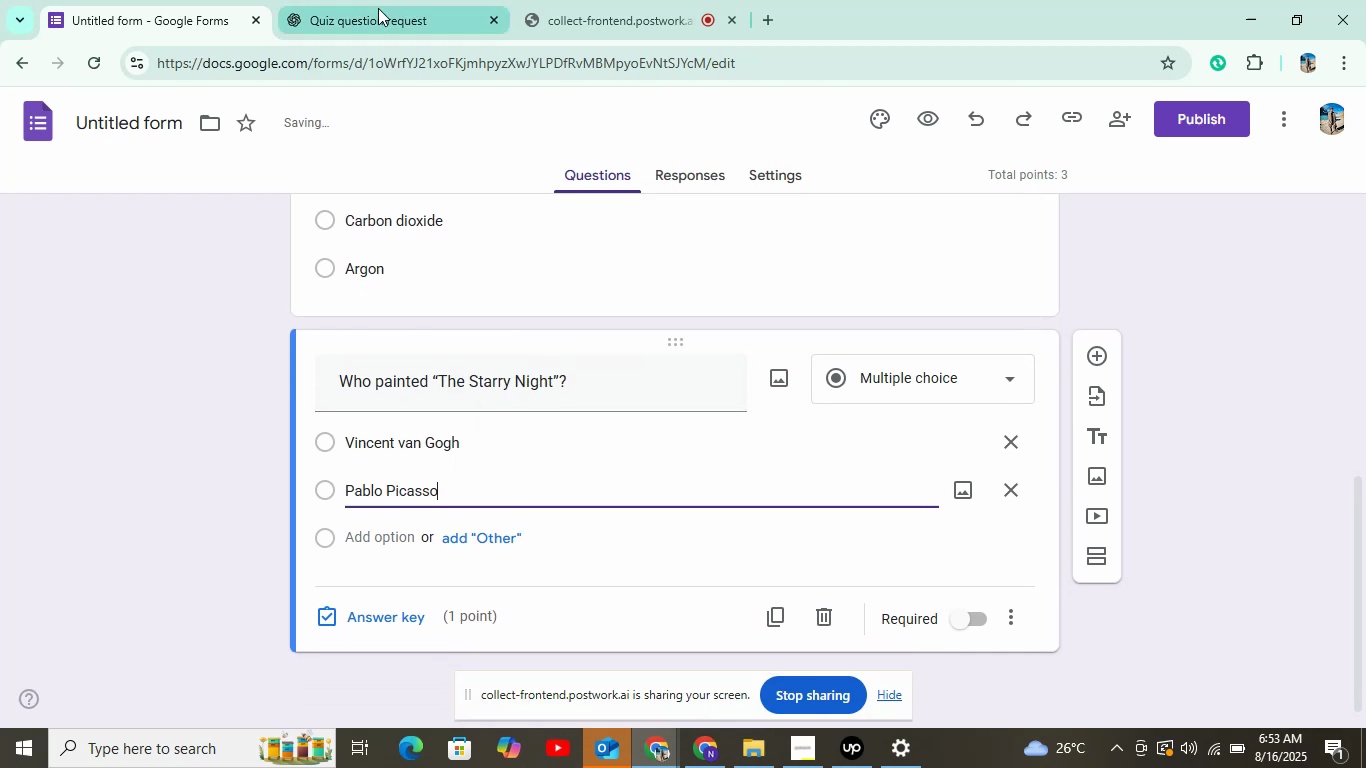 
left_click([378, 8])
 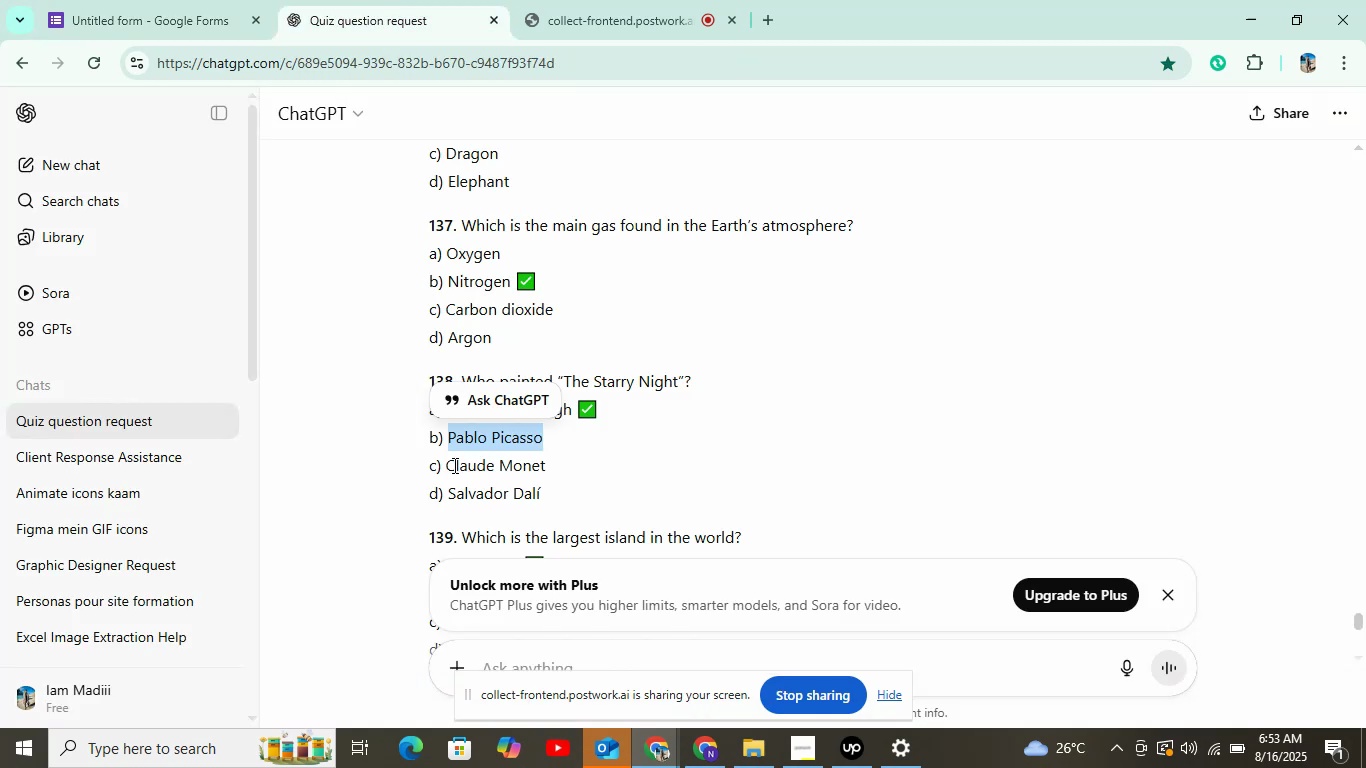 
left_click_drag(start_coordinate=[446, 466], to_coordinate=[590, 487])
 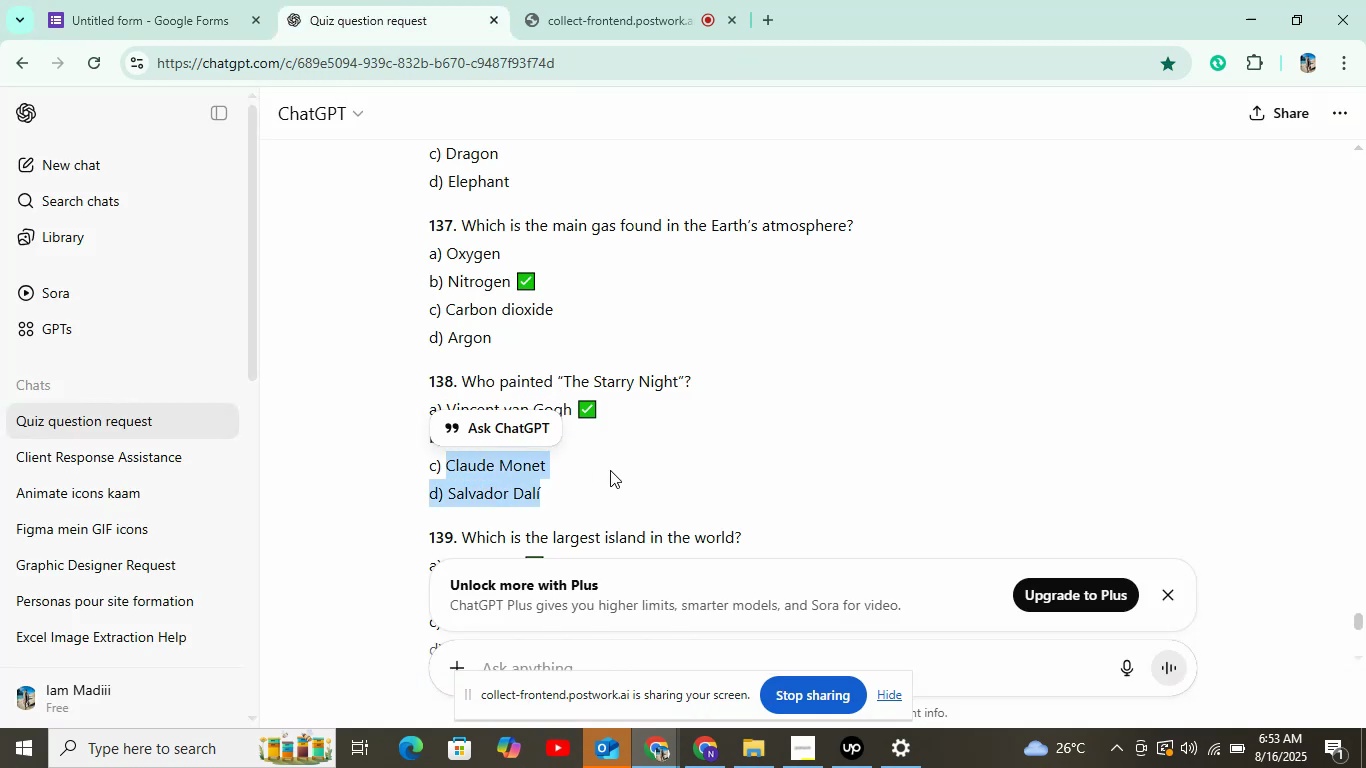 
left_click([610, 470])
 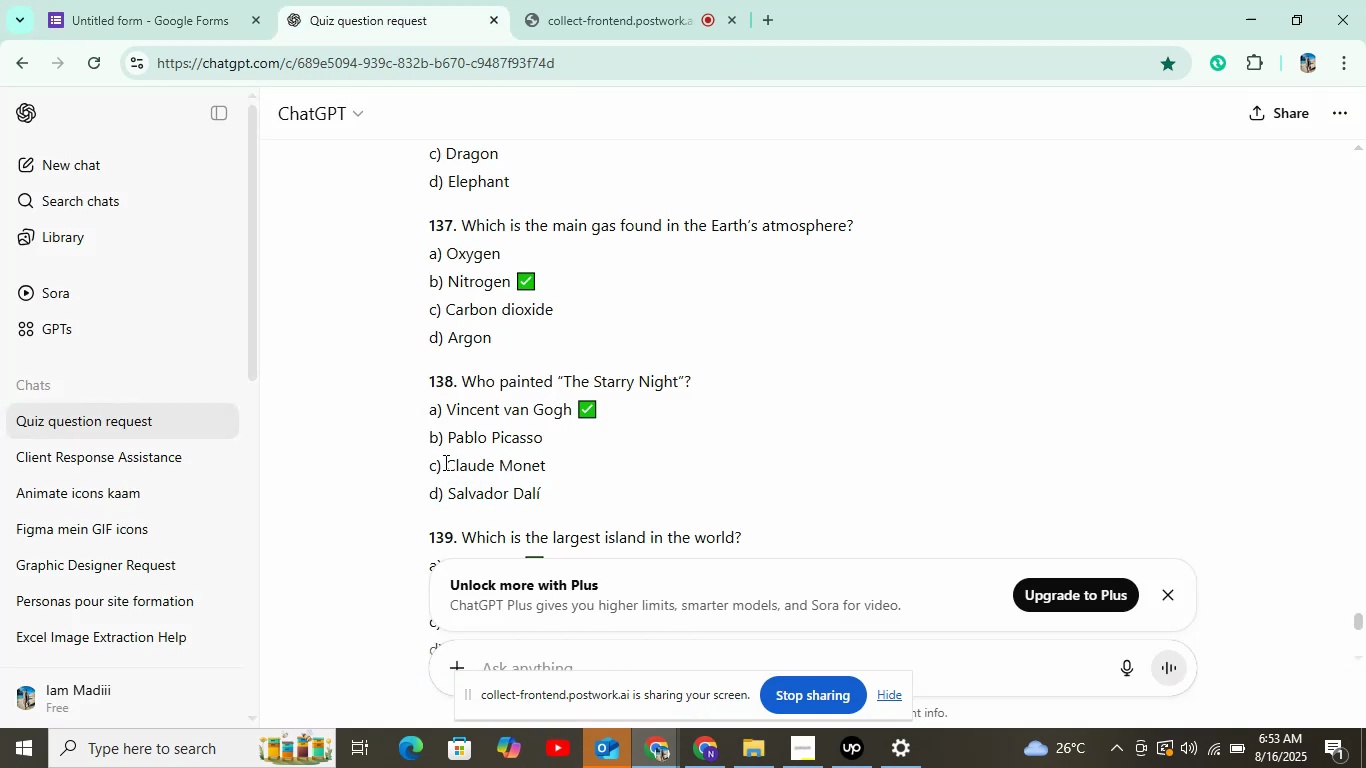 
left_click_drag(start_coordinate=[444, 462], to_coordinate=[596, 464])
 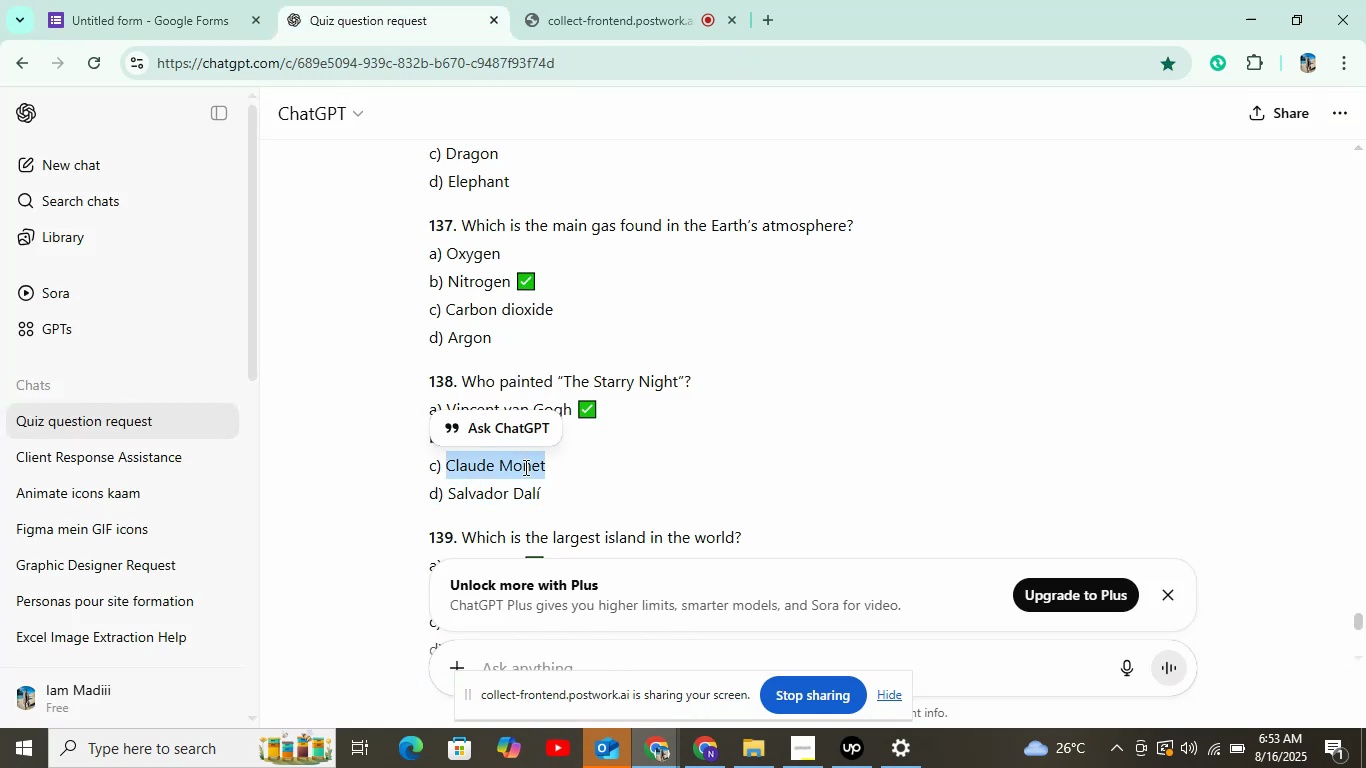 
right_click([524, 467])
 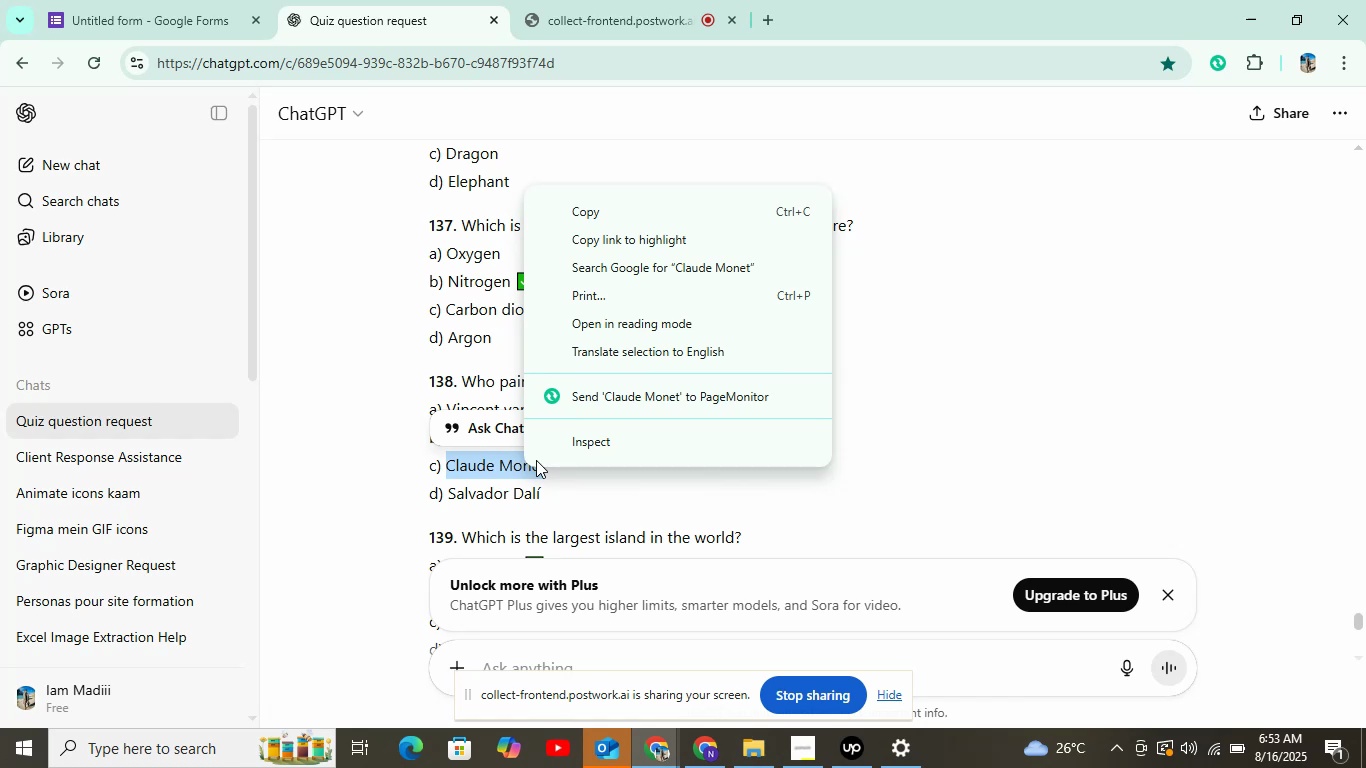 
wait(13.77)
 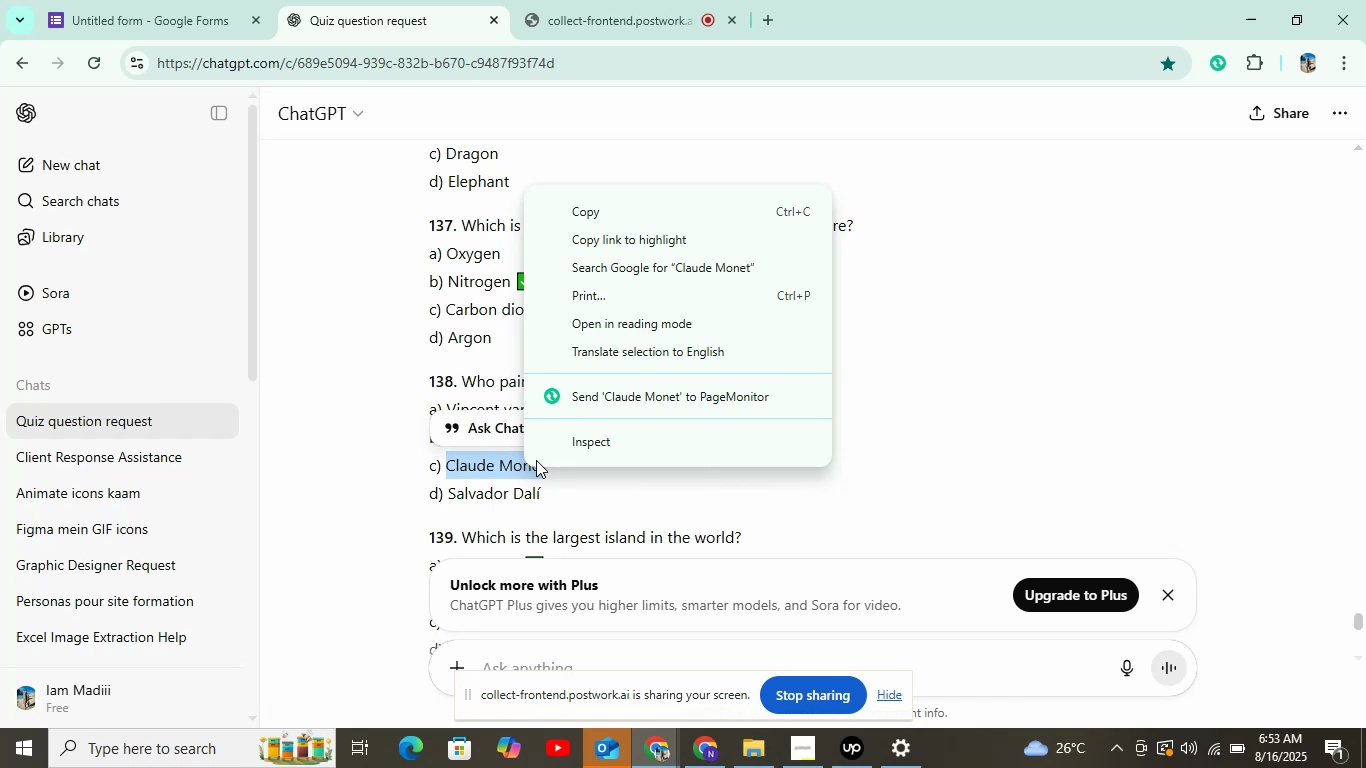 
left_click([619, 220])
 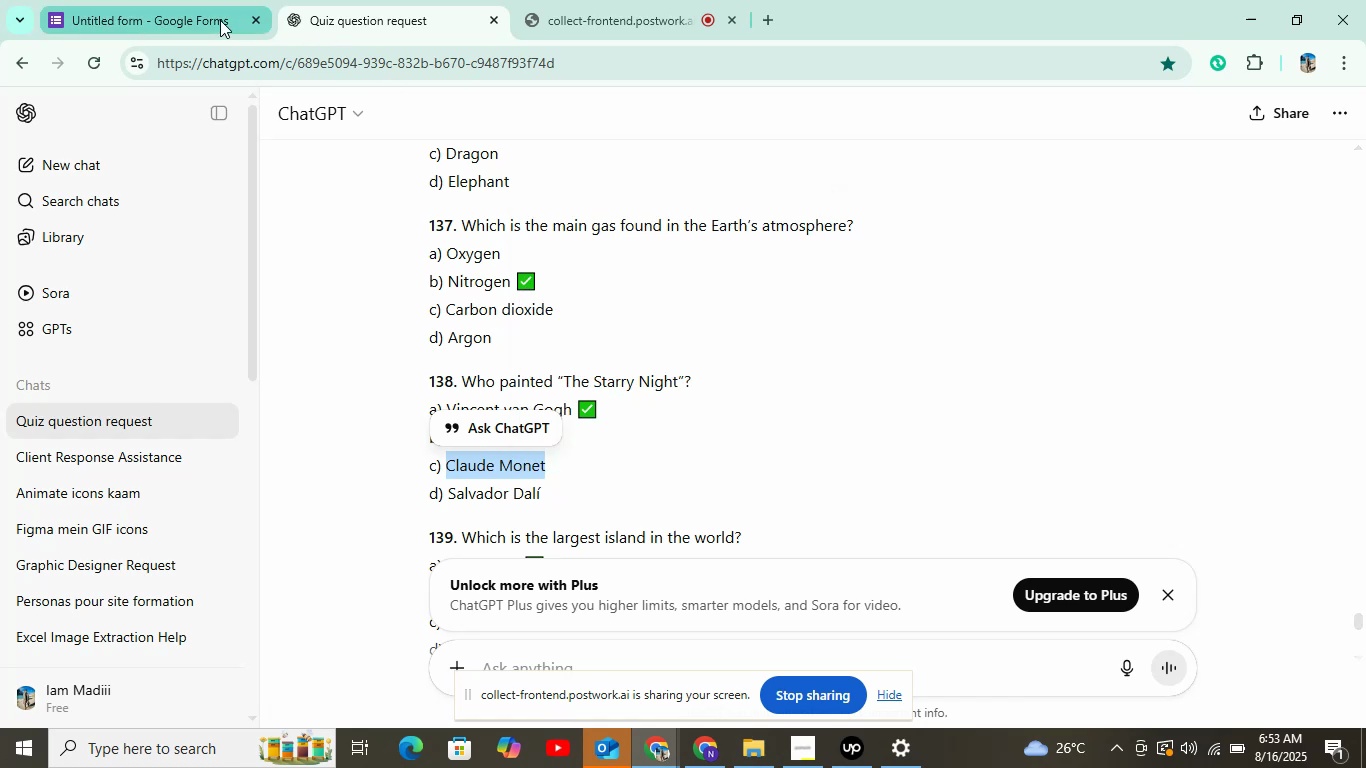 
left_click([220, 20])
 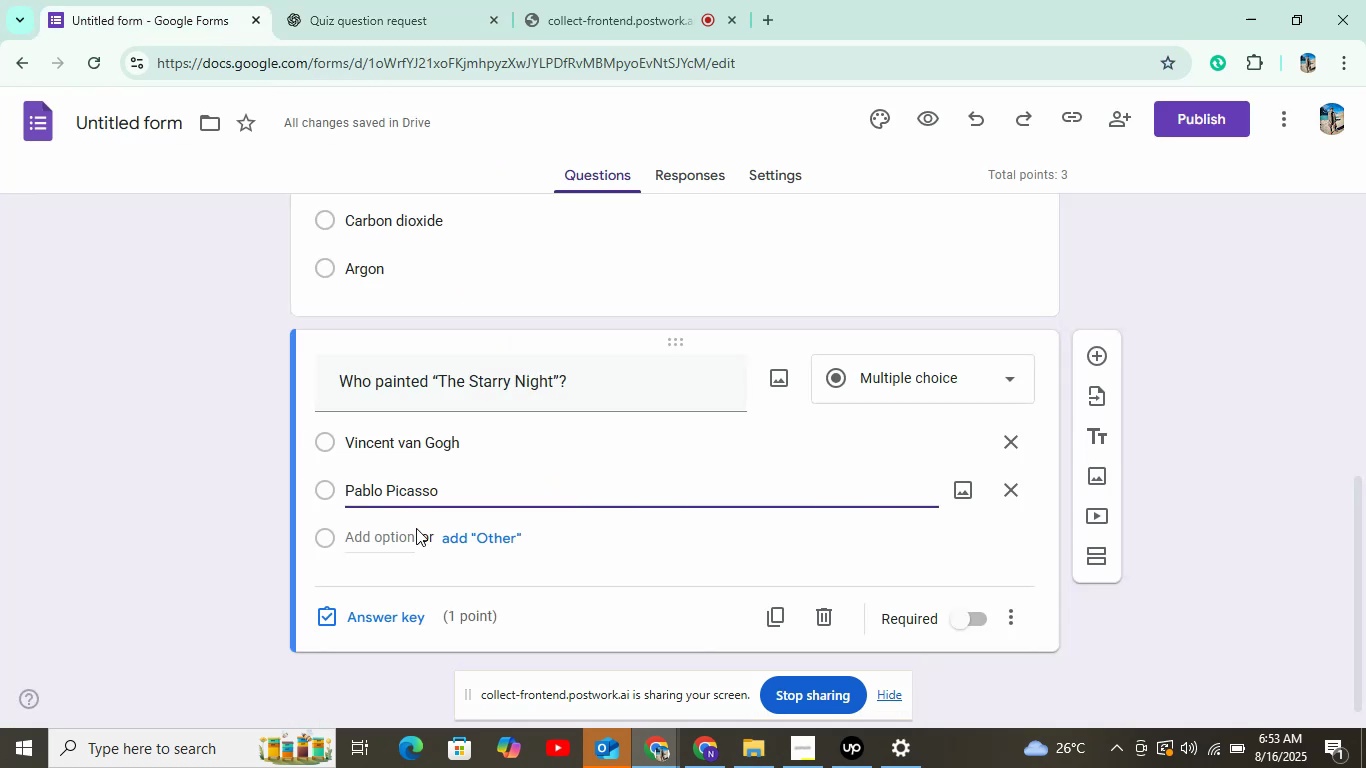 
left_click([416, 528])
 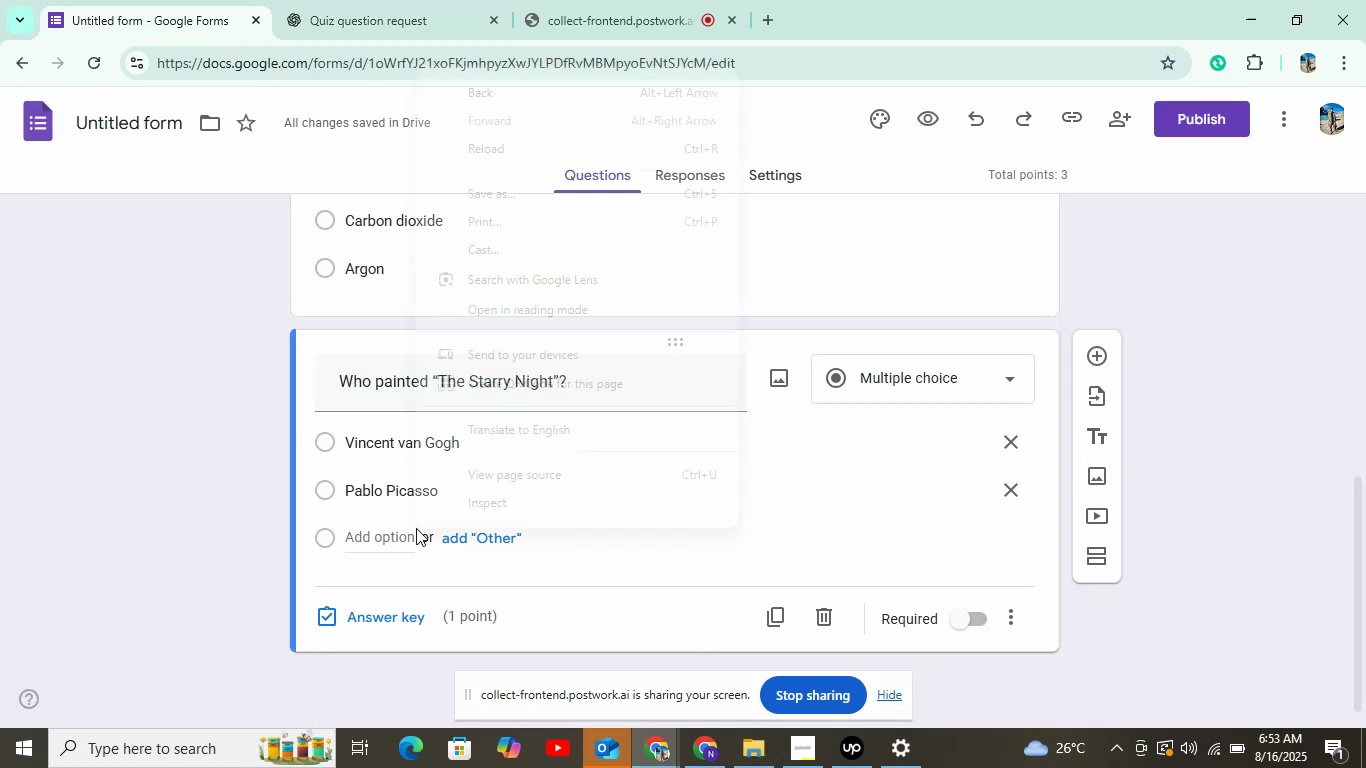 
right_click([416, 528])
 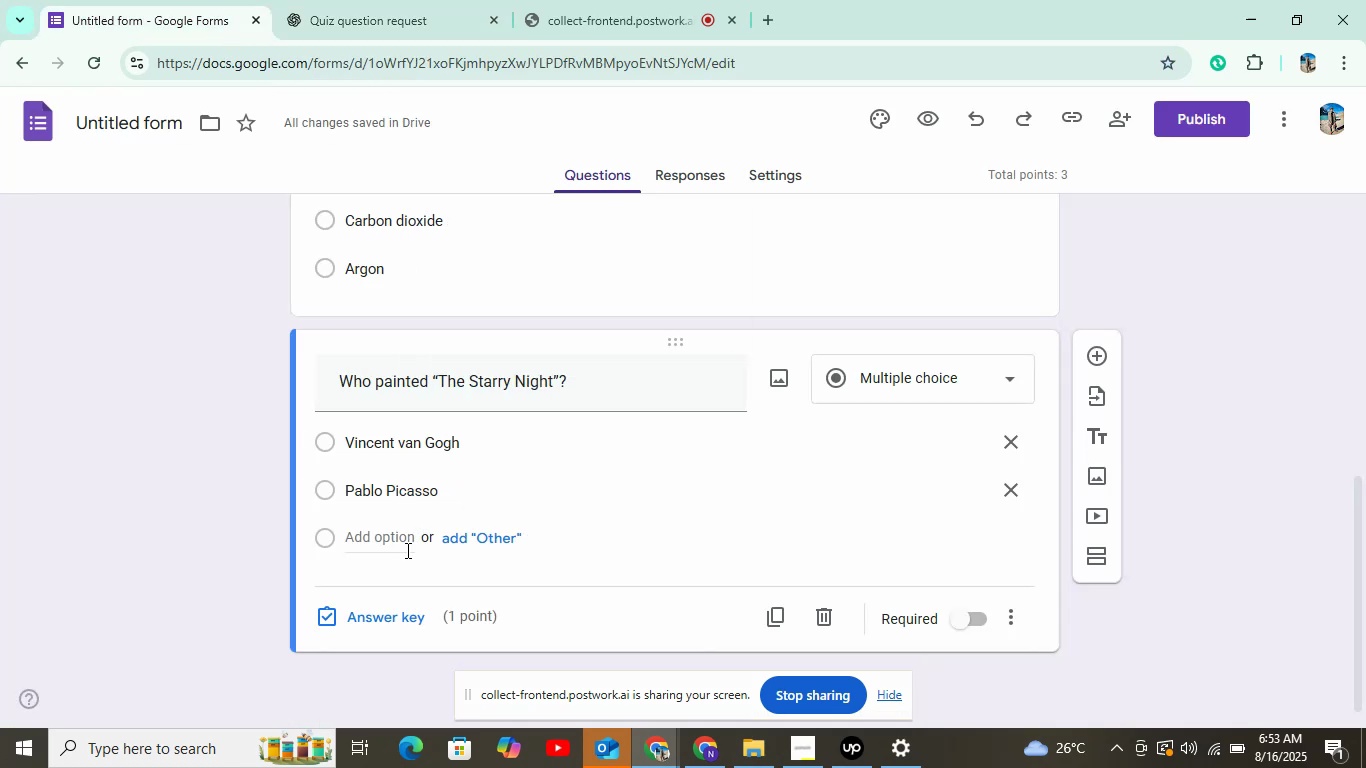 
left_click([406, 550])
 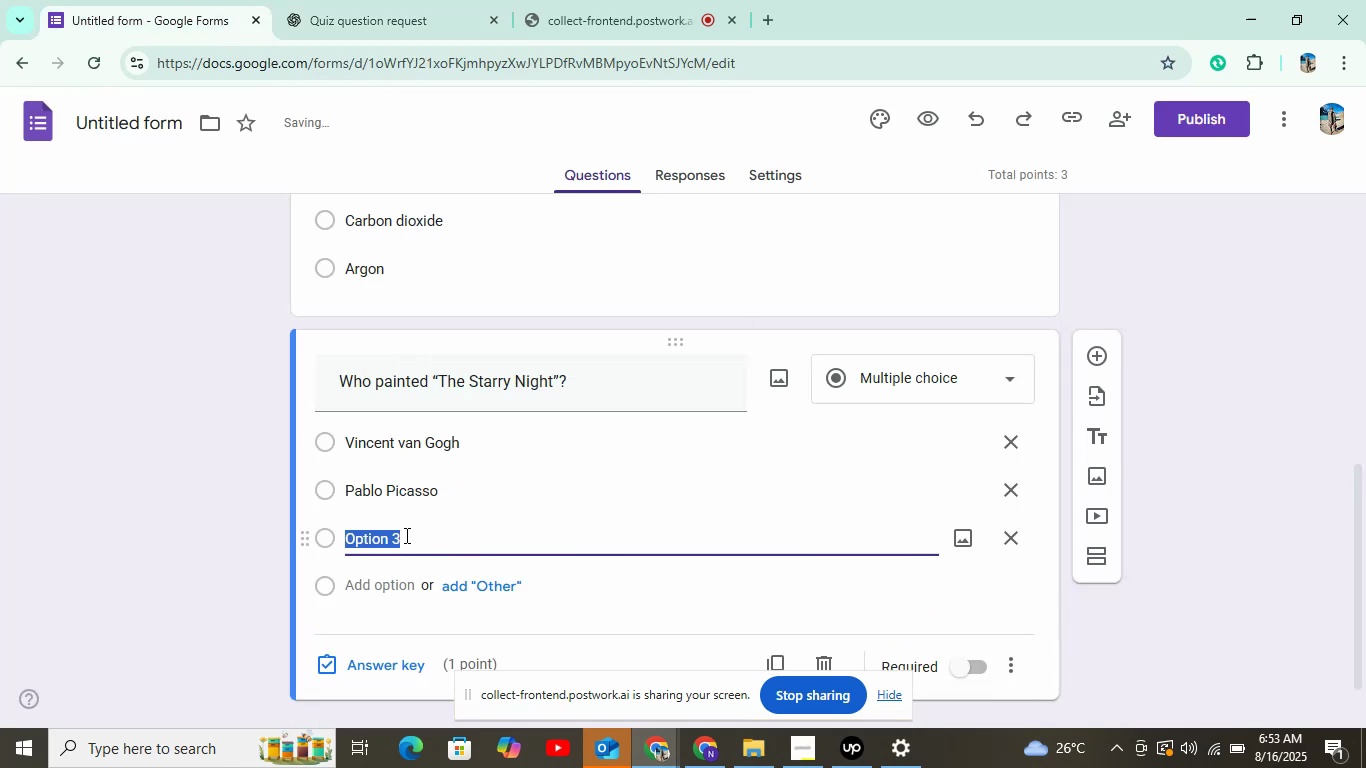 
right_click([405, 535])
 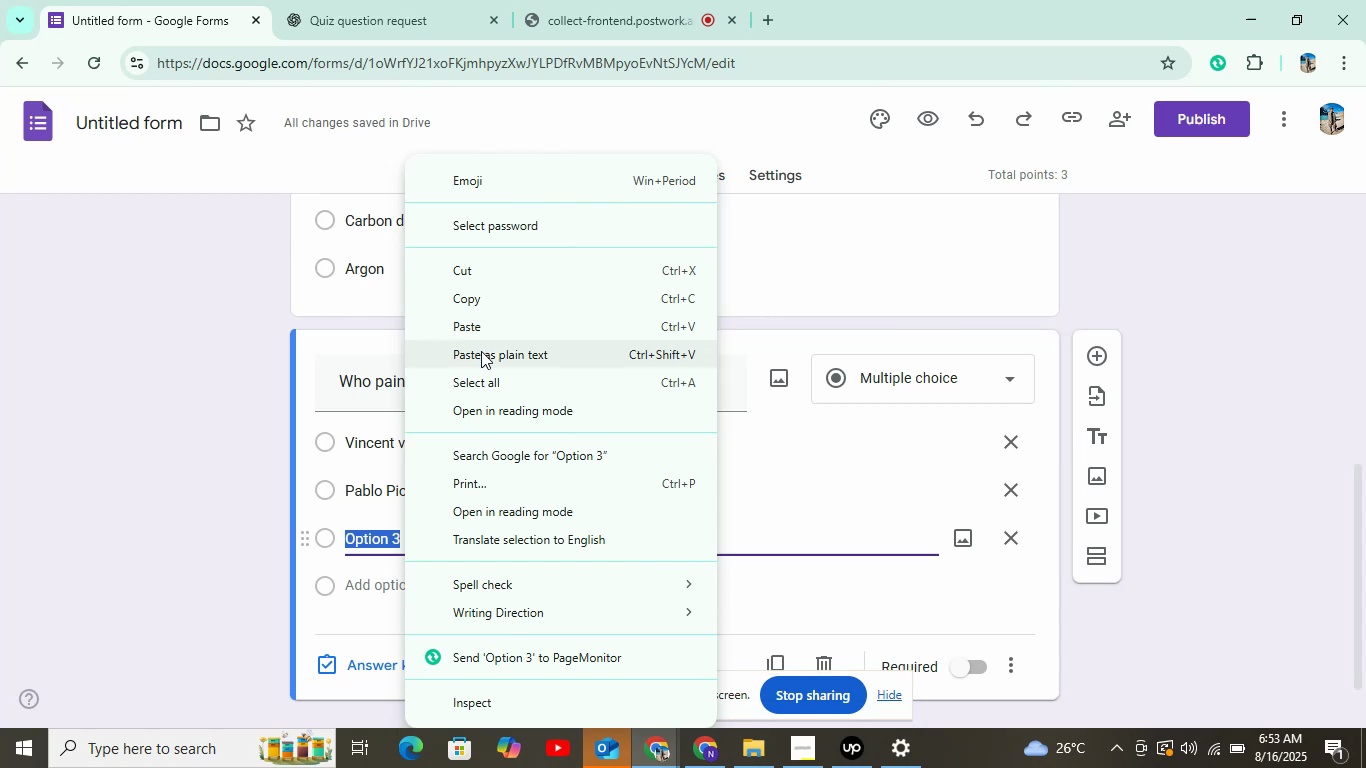 
left_click([485, 337])
 